 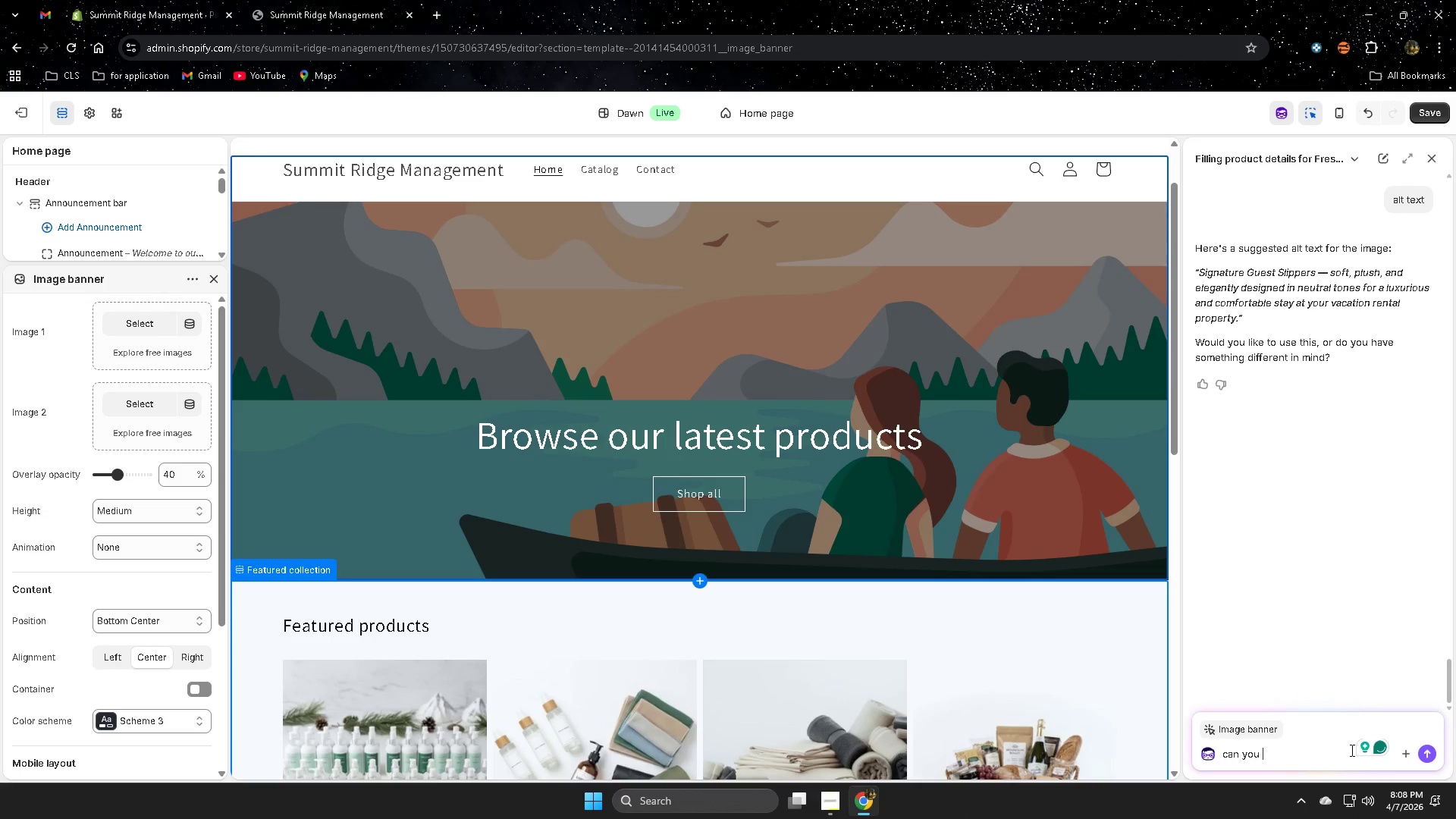 
type(set me)
key(Backspace)
type(y theme )
 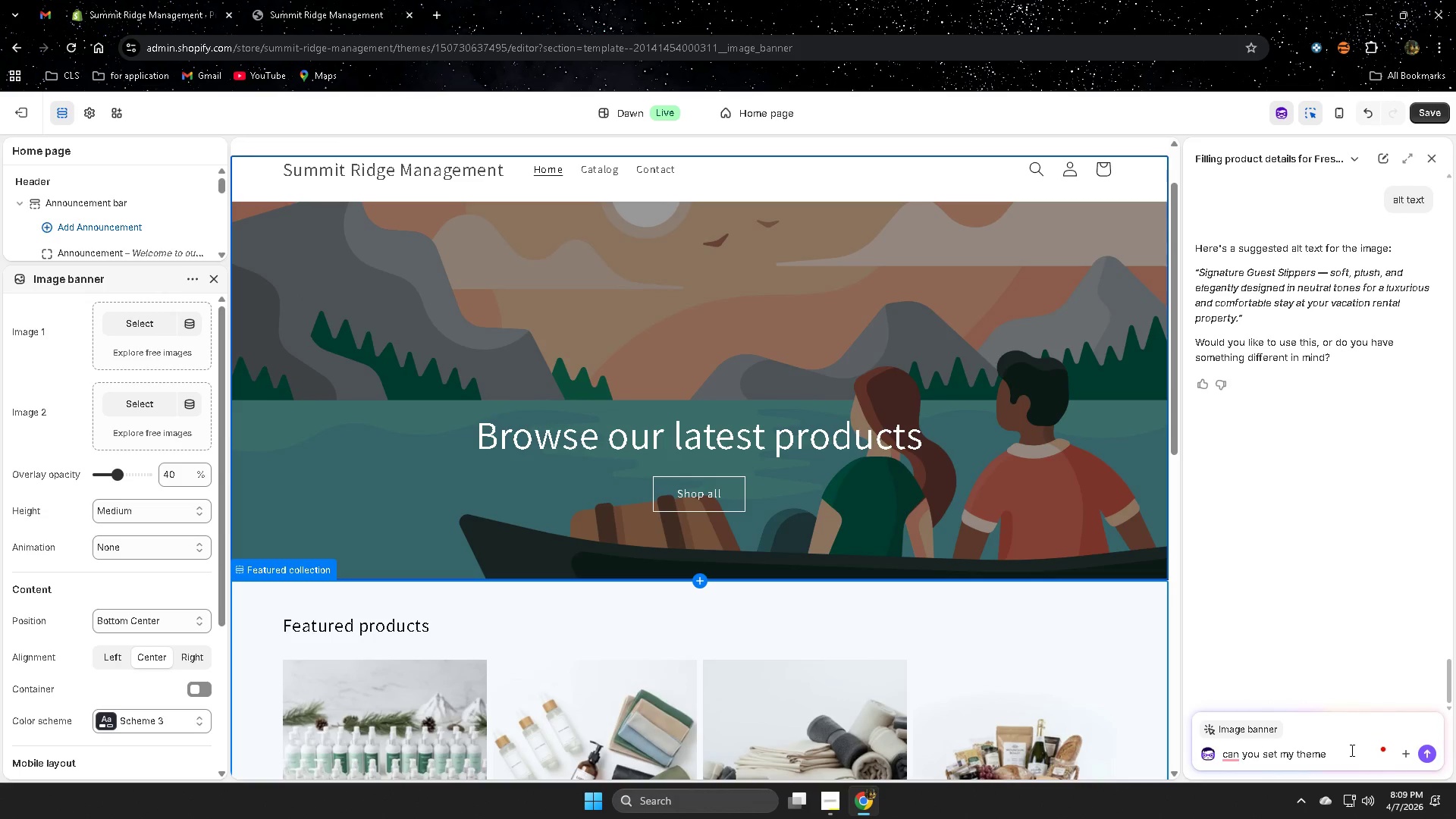 
key(Control+ControlLeft)
 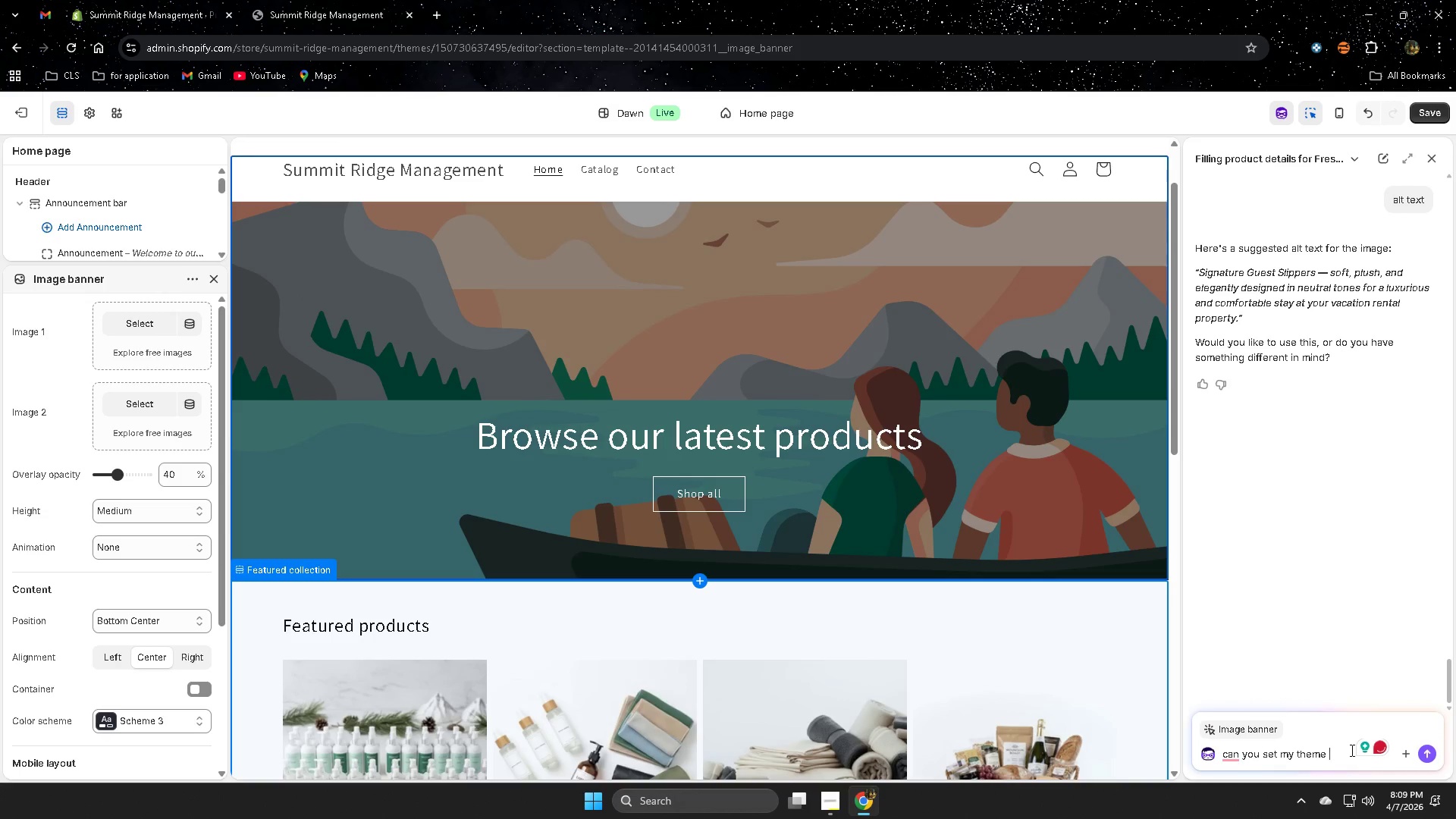 
key(Control+V)
 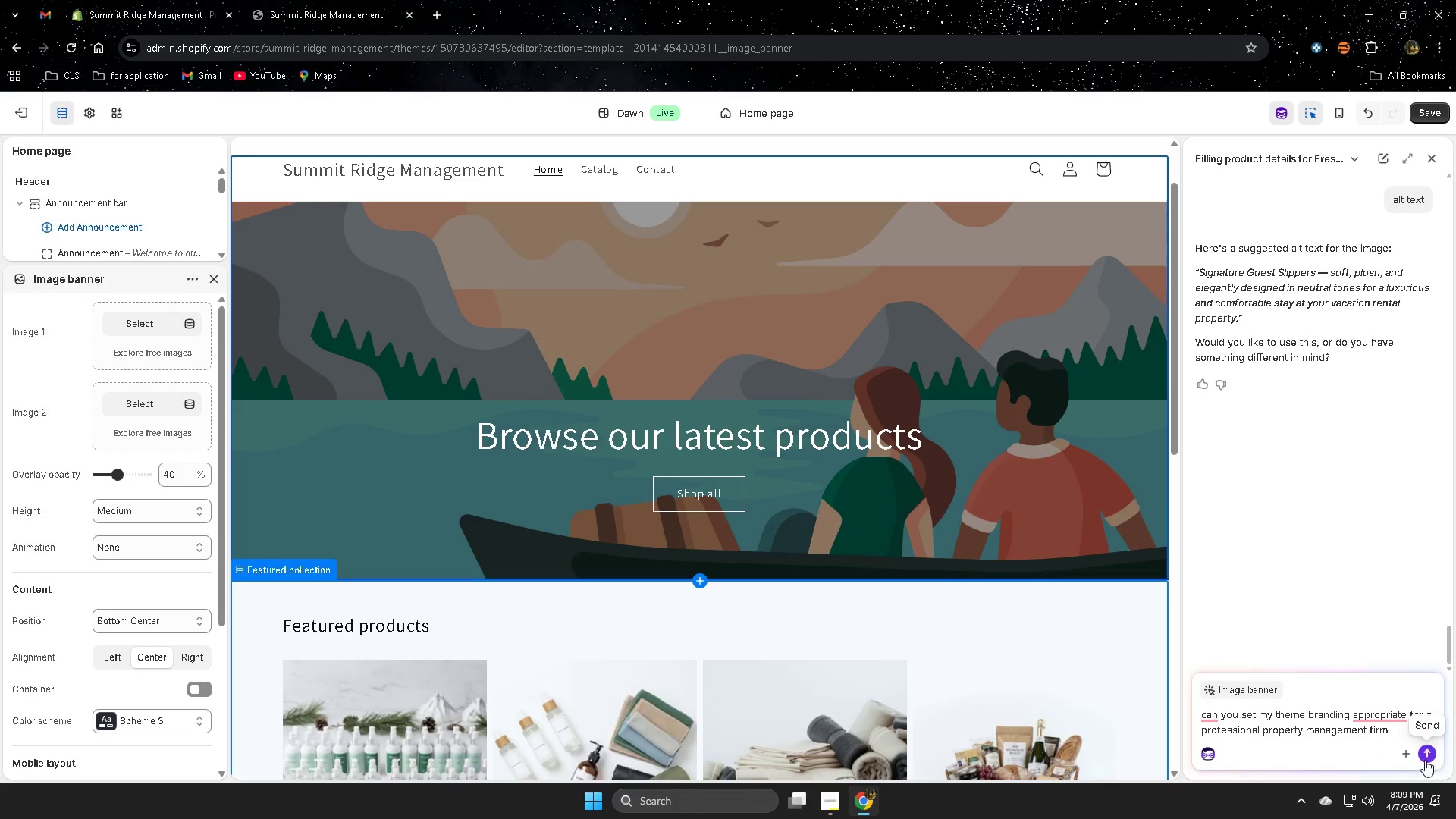 
left_click([1427, 755])
 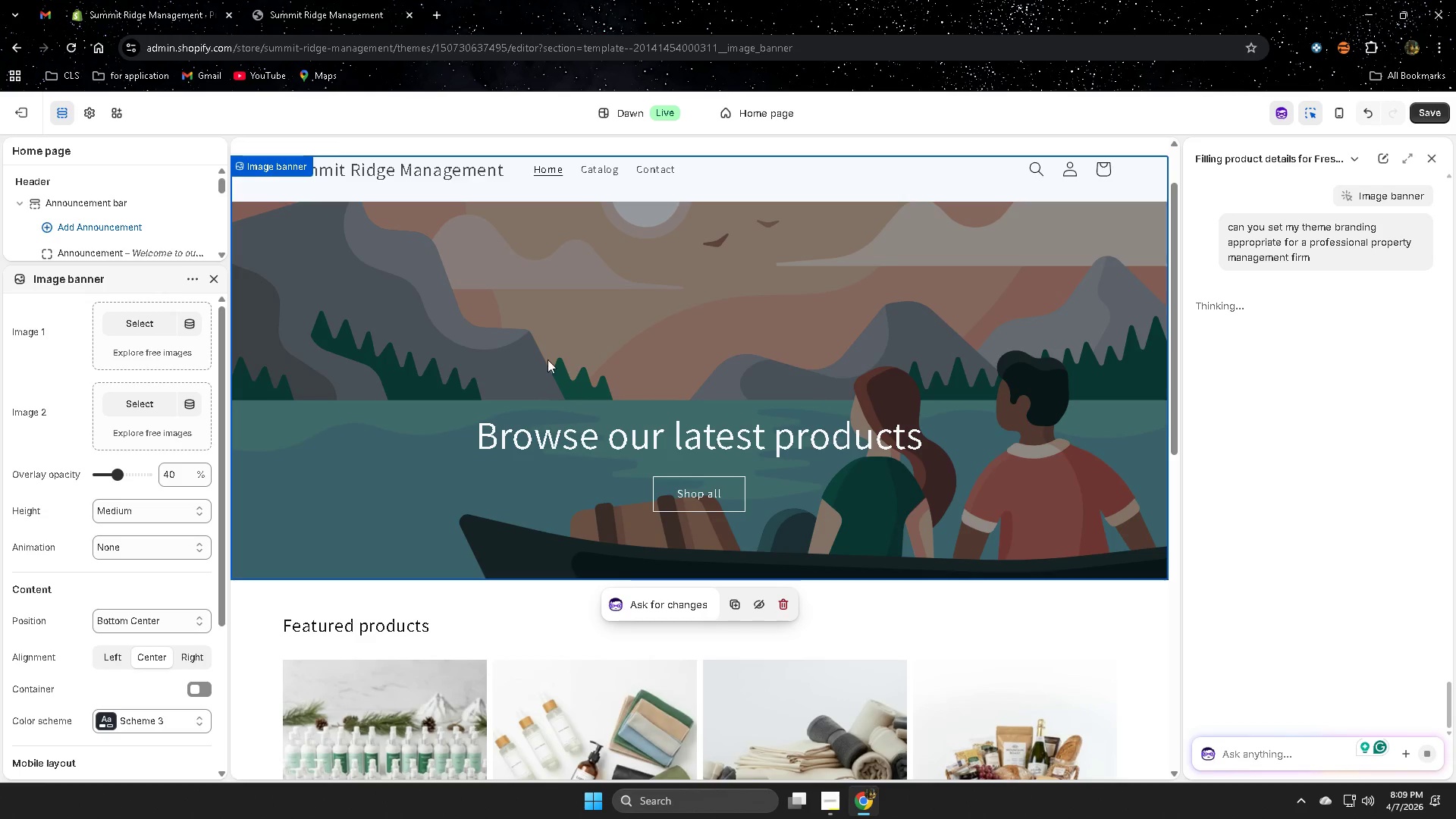 
scroll: coordinate [758, 363], scroll_direction: up, amount: 3.0
 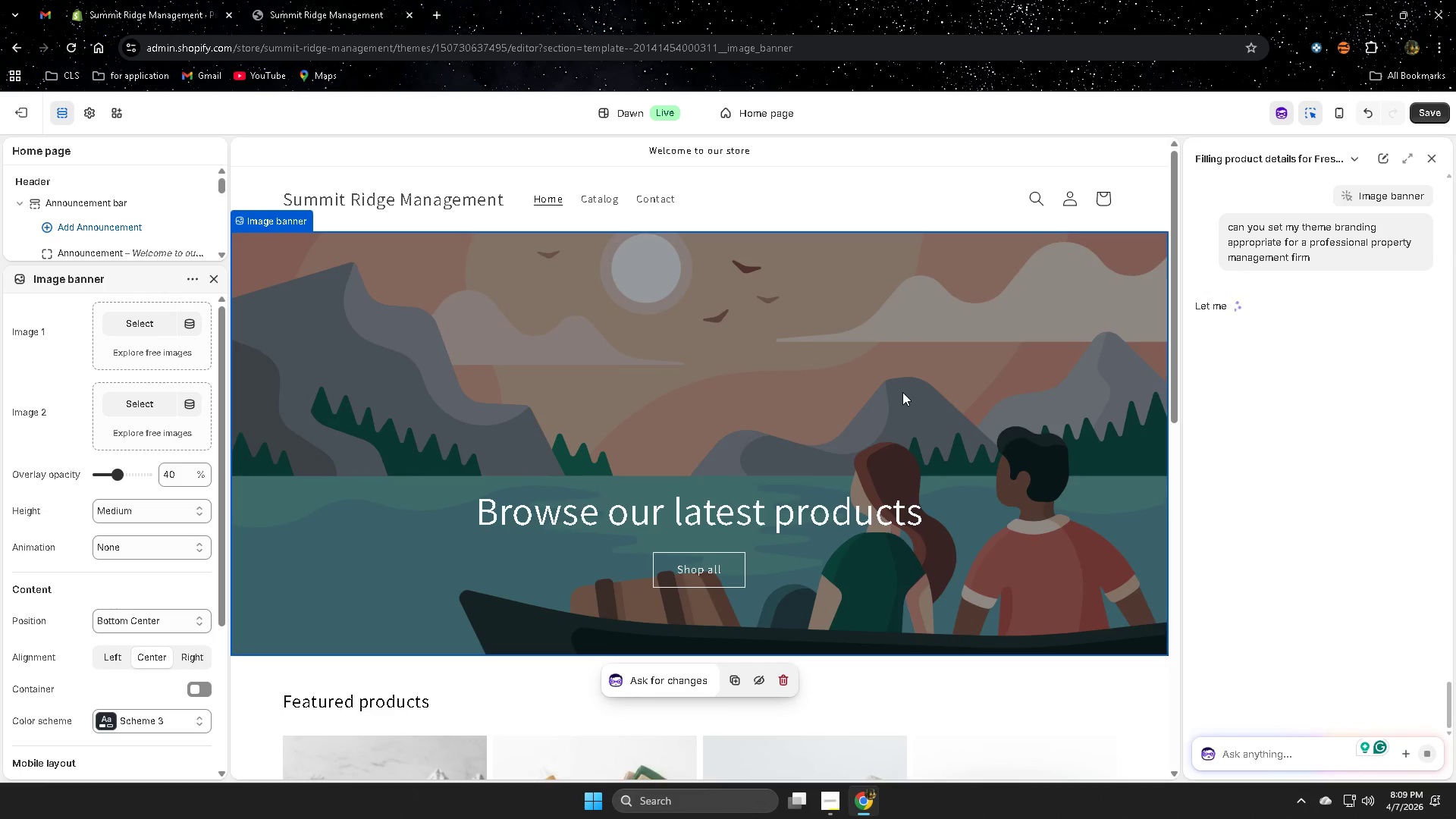 
wait(7.76)
 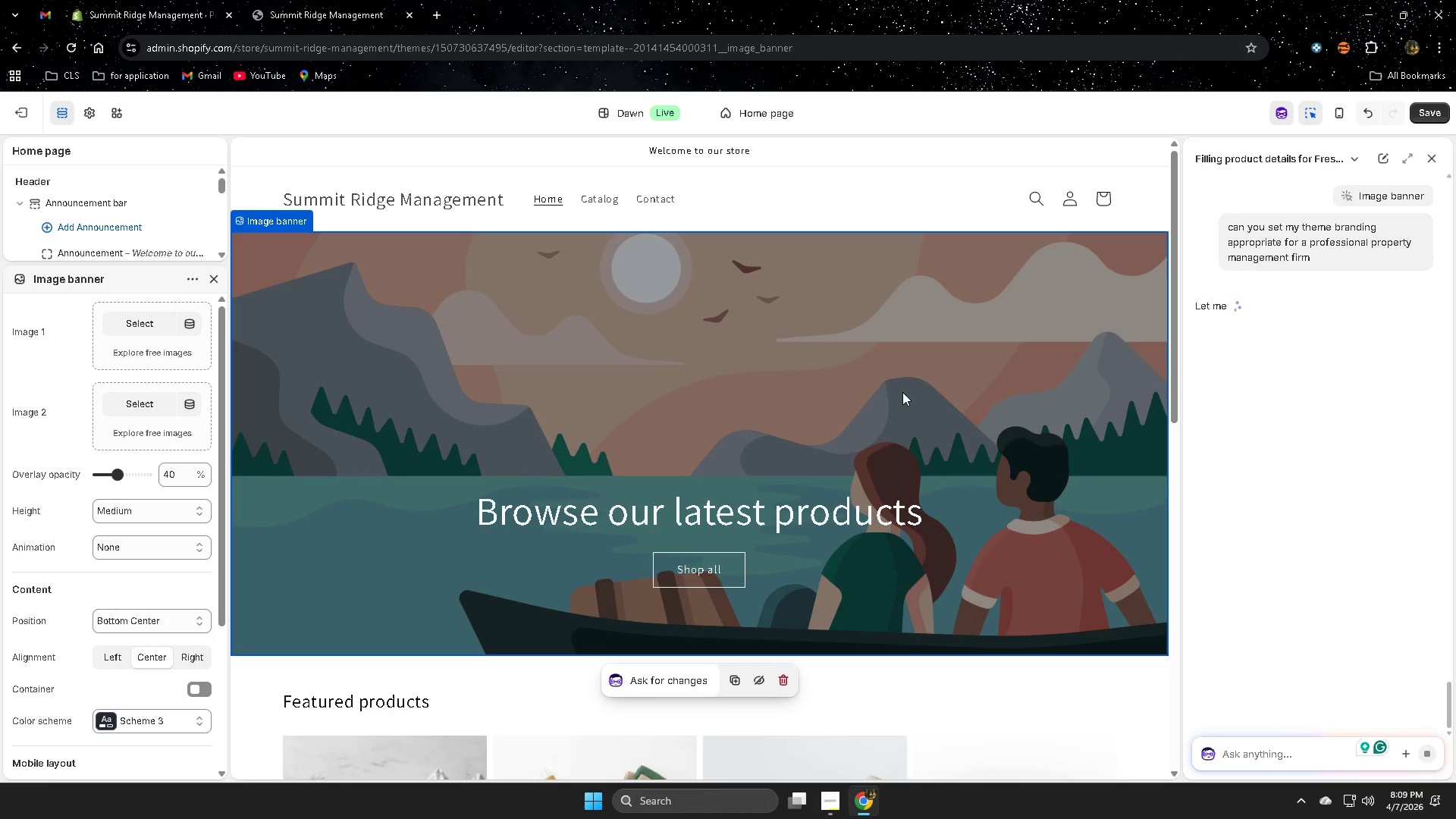 
scroll: coordinate [980, 449], scroll_direction: down, amount: 11.0
 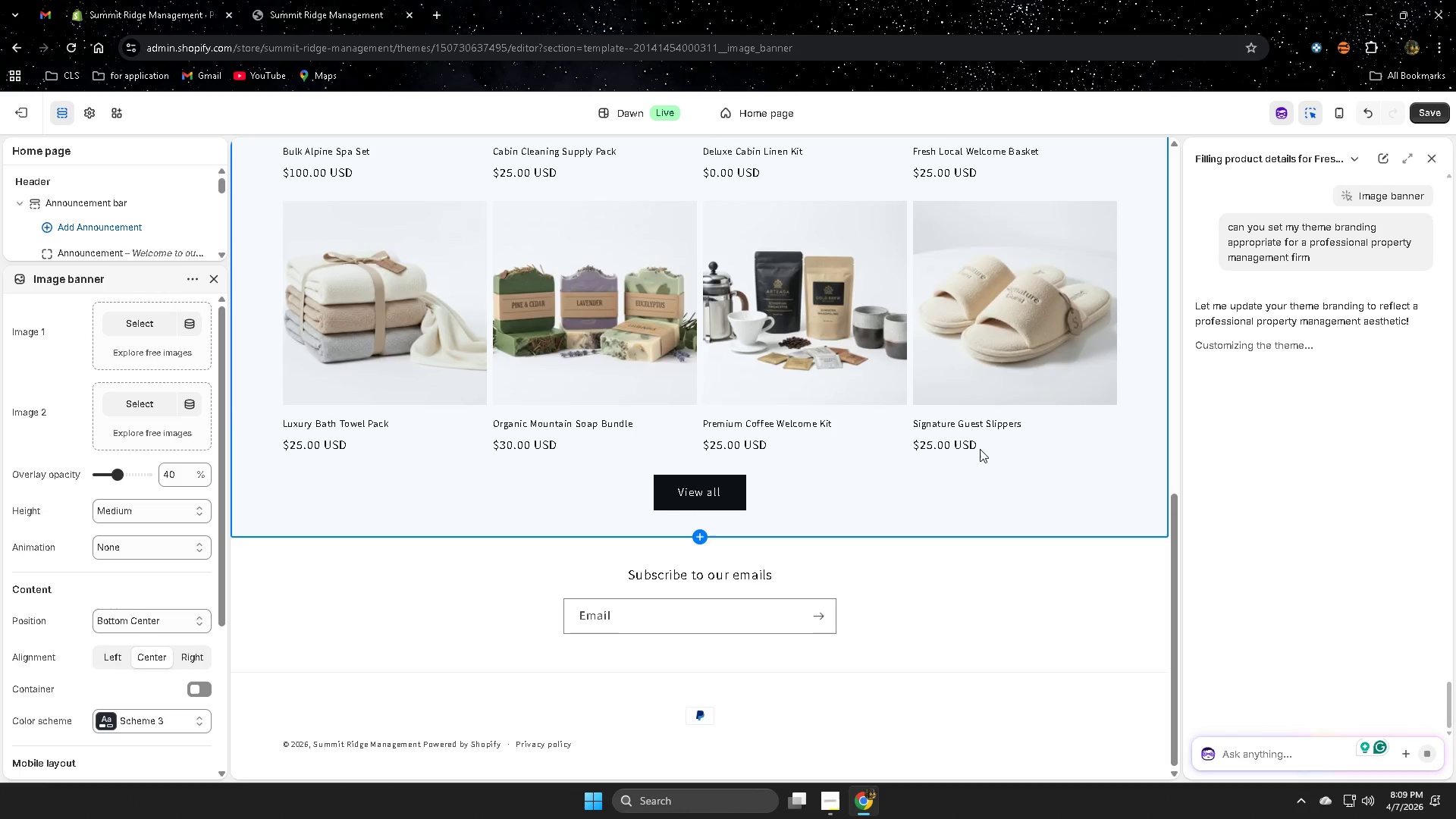 
scroll: coordinate [980, 449], scroll_direction: up, amount: 4.0
 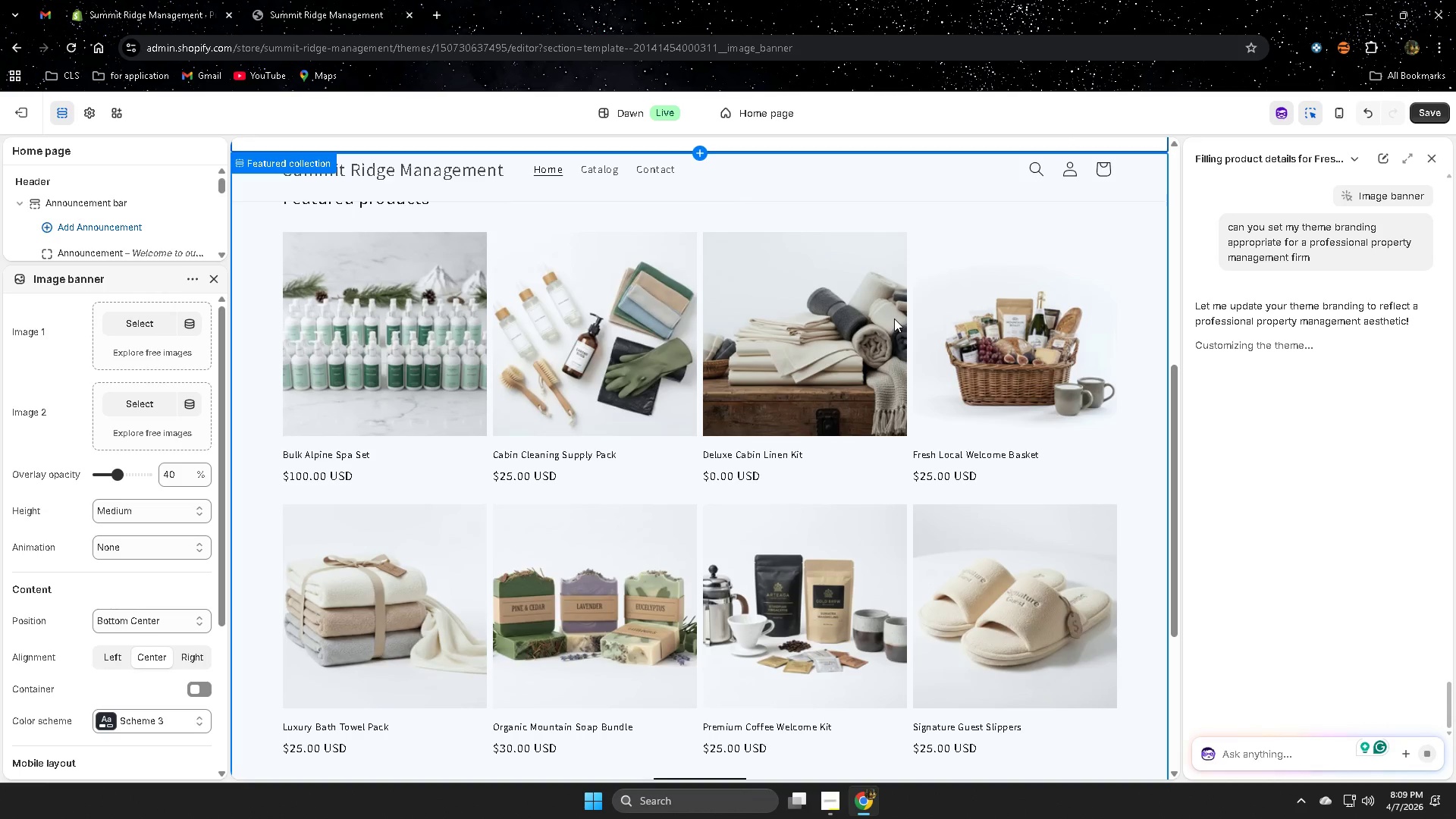 
scroll: coordinate [935, 497], scroll_direction: down, amount: 3.0
 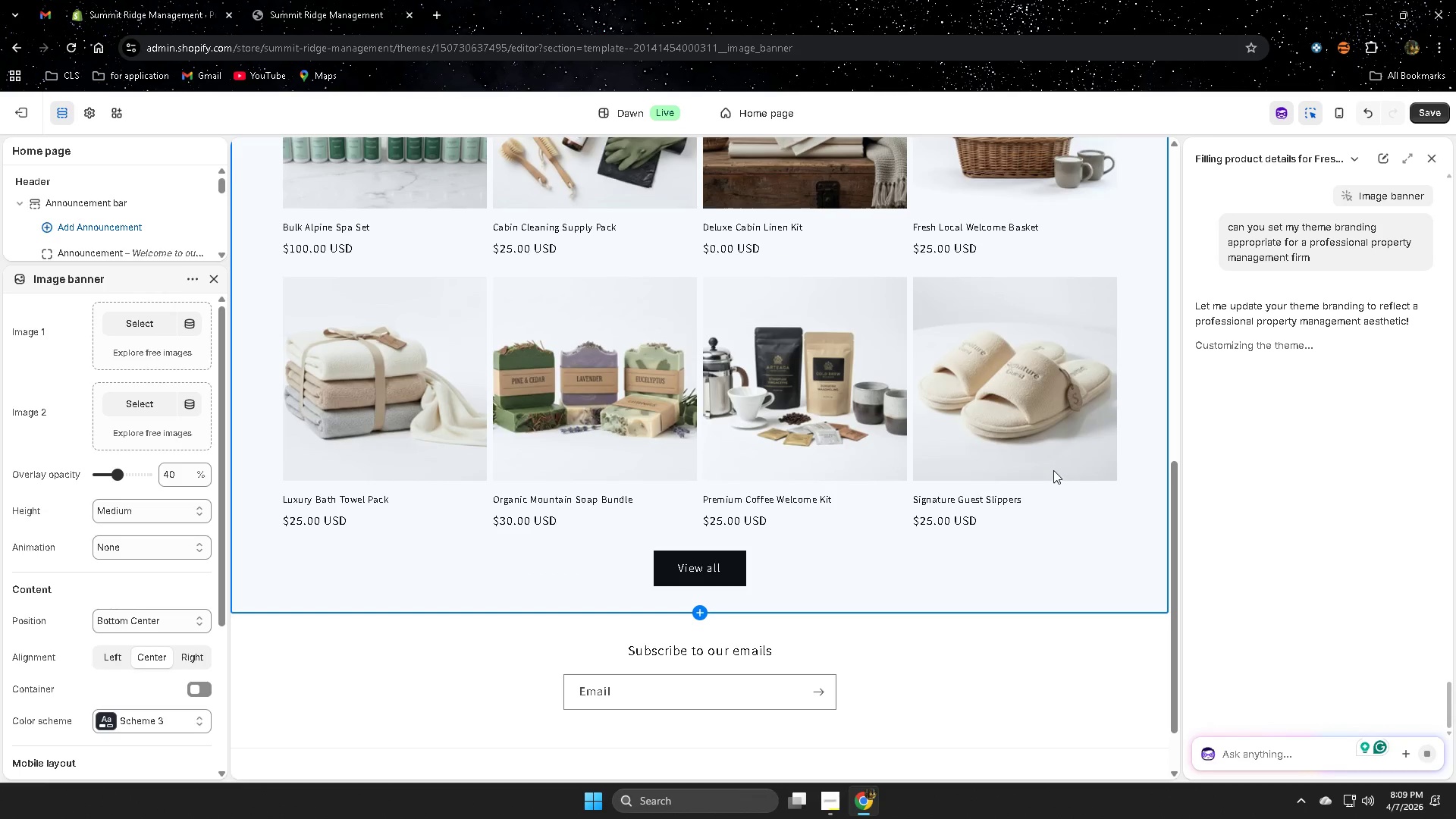 
scroll: coordinate [940, 450], scroll_direction: up, amount: 8.0
 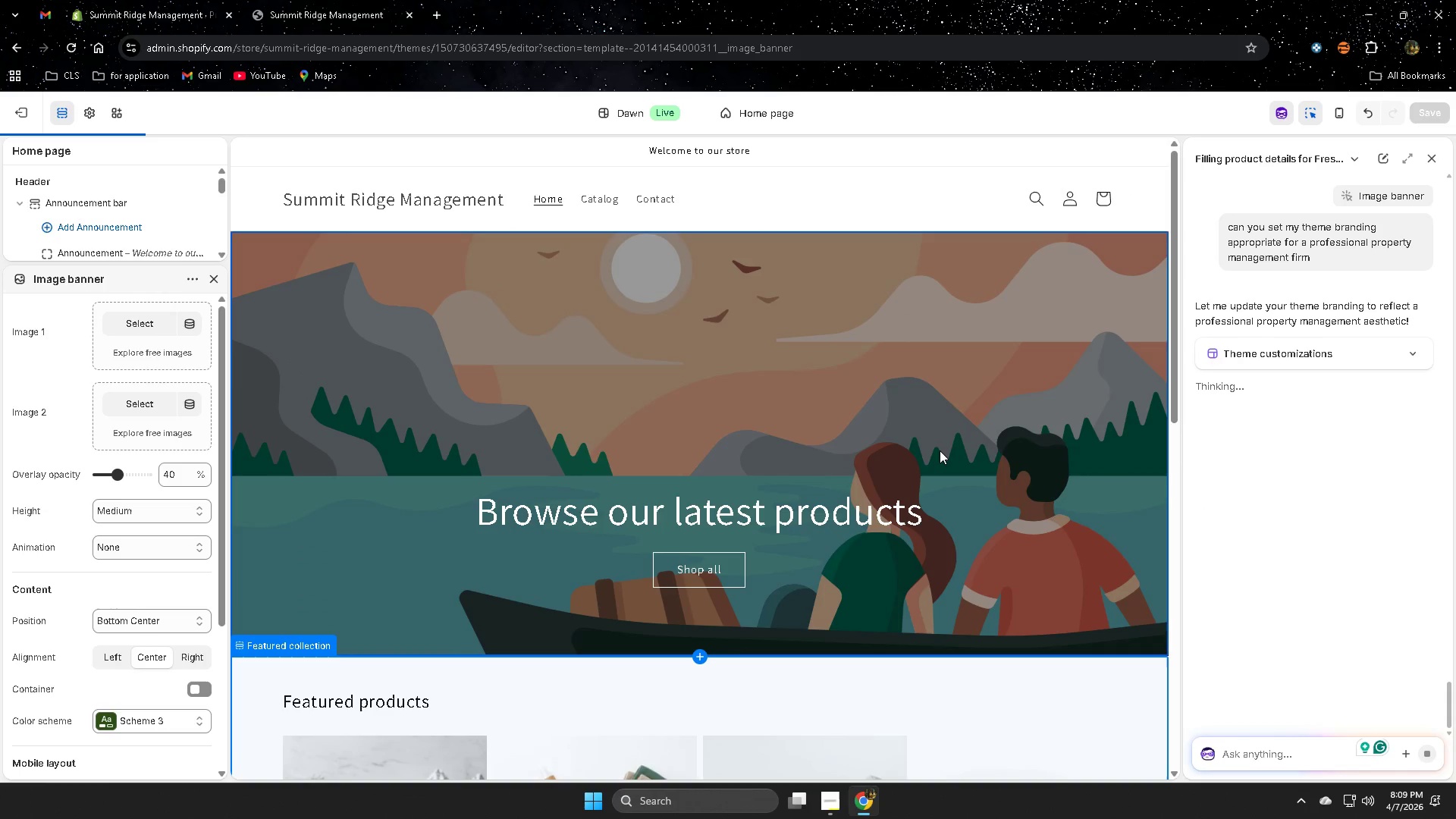 
scroll: coordinate [934, 447], scroll_direction: down, amount: 11.0
 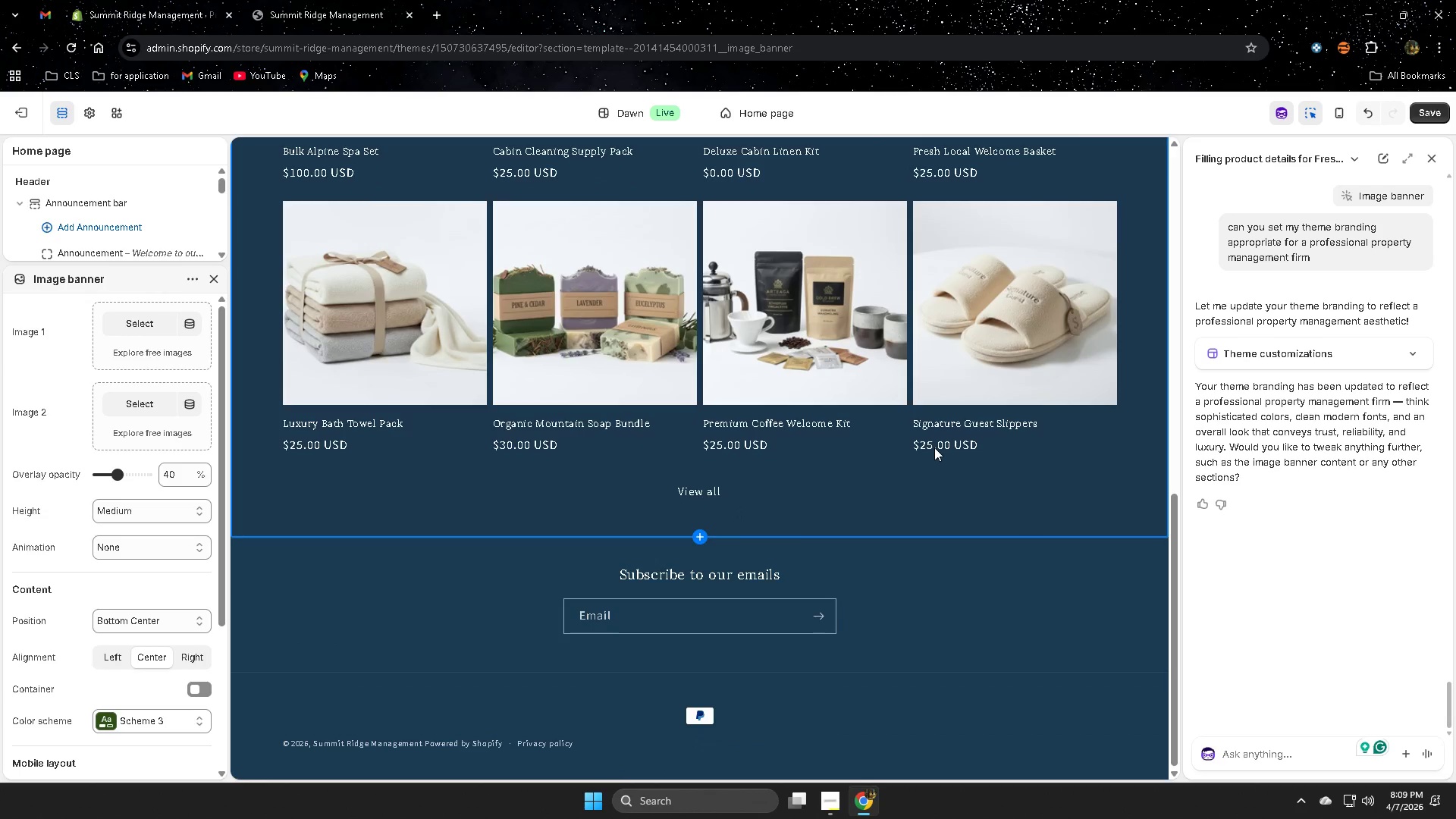 
scroll: coordinate [934, 447], scroll_direction: up, amount: 13.0
 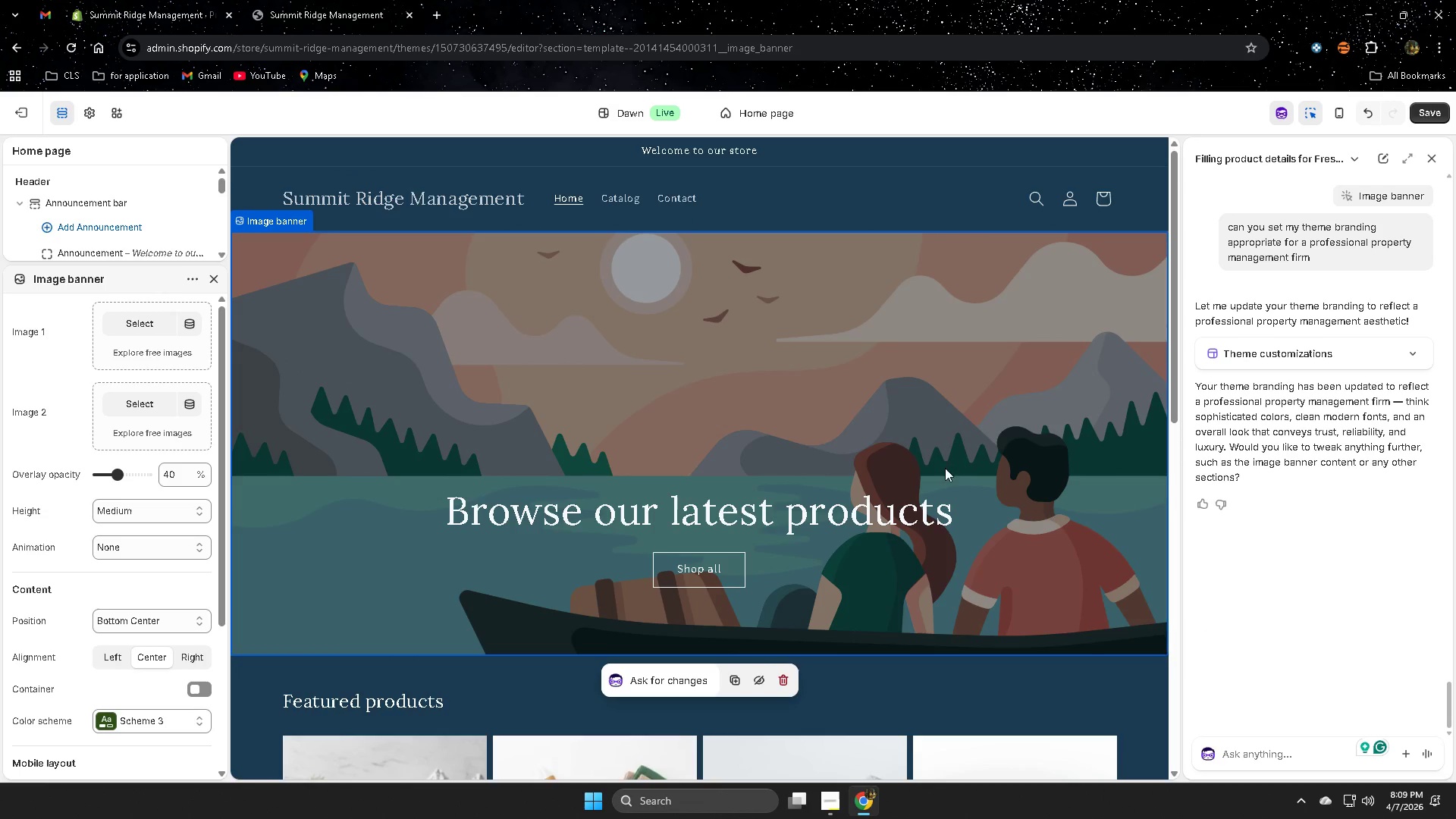 
wait(6.96)
 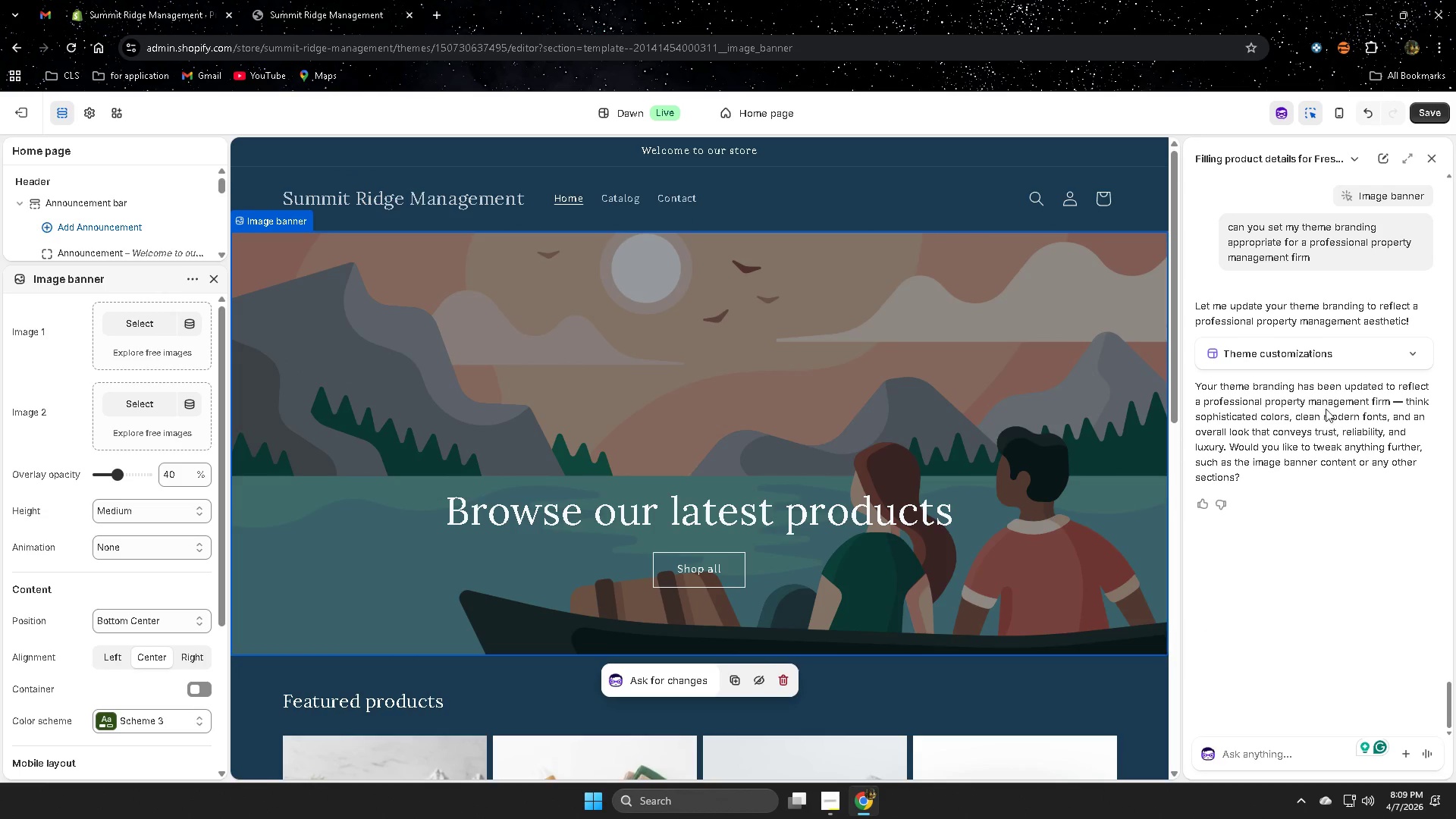 
left_click([1425, 112])
 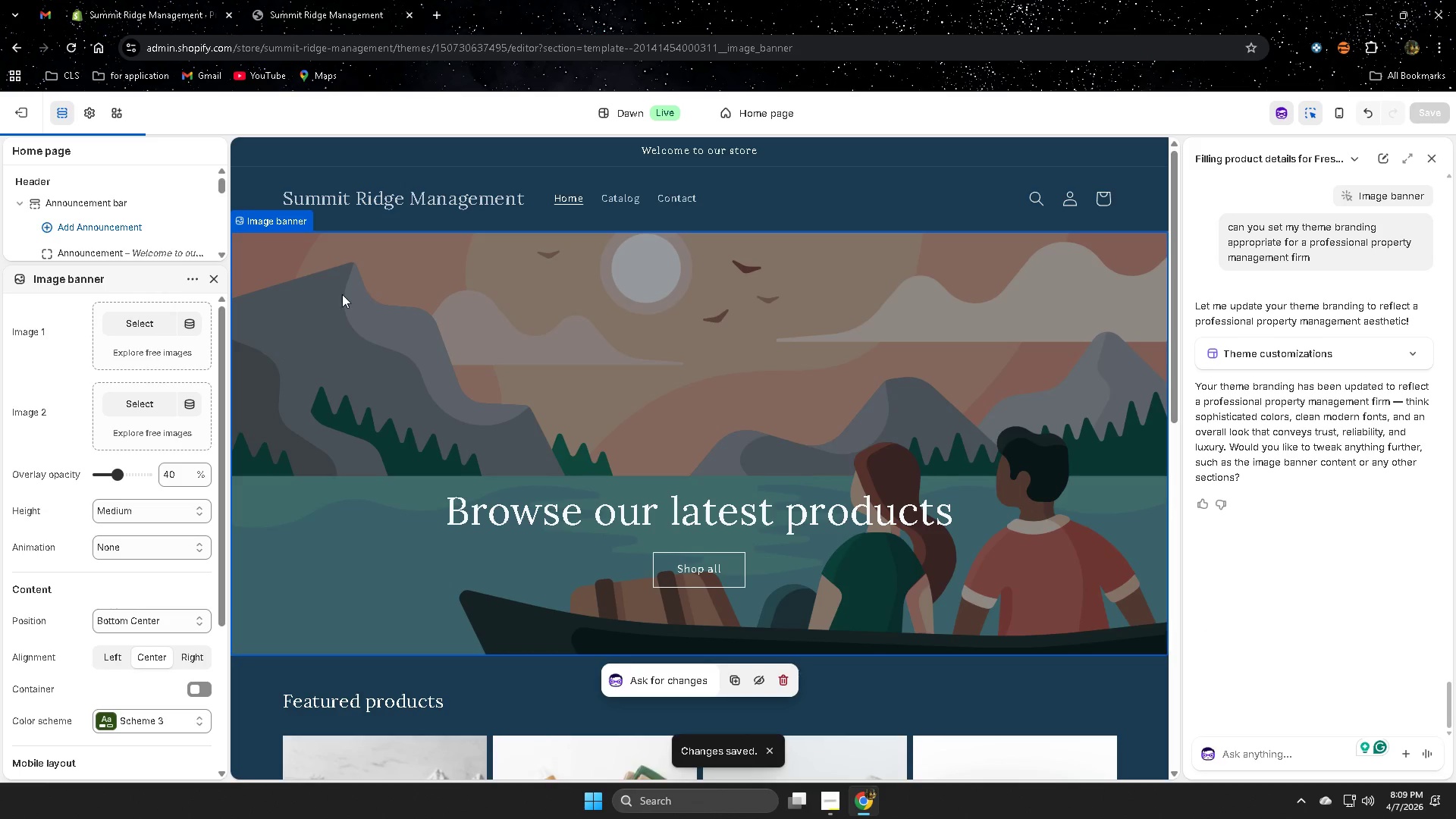 
scroll: coordinate [69, 454], scroll_direction: up, amount: 4.0
 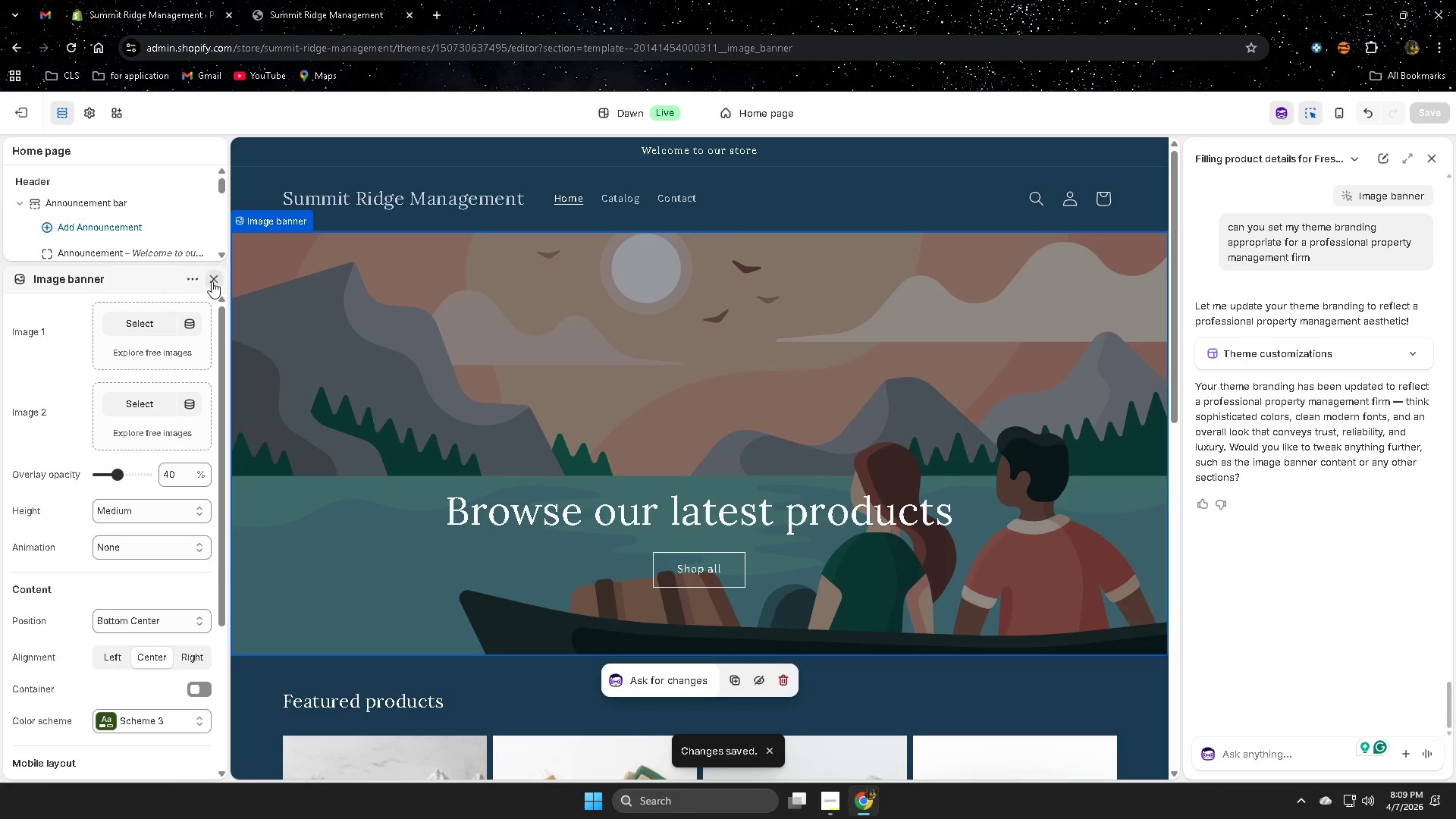 
left_click([212, 281])
 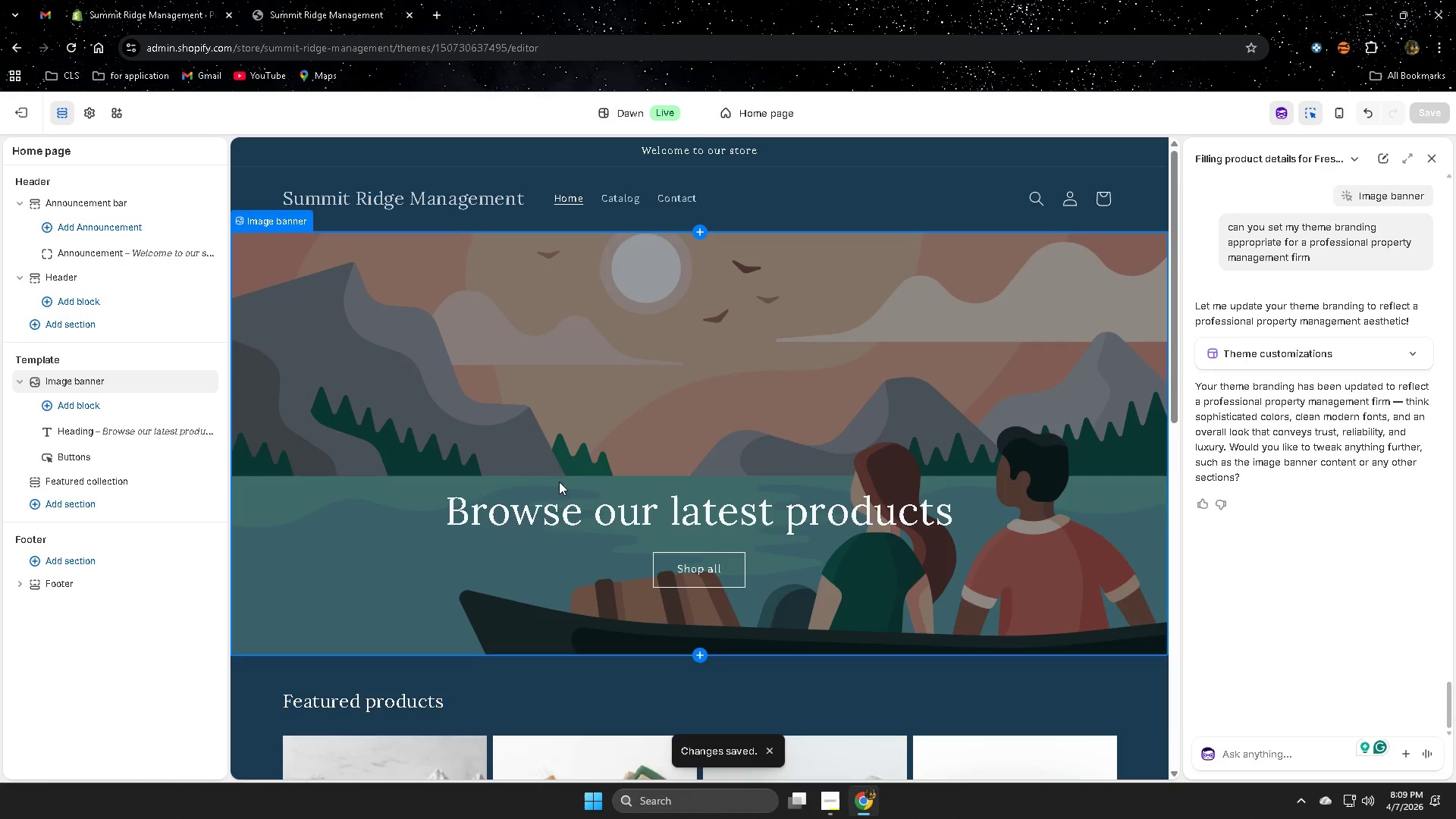 
scroll: coordinate [494, 455], scroll_direction: down, amount: 5.0
 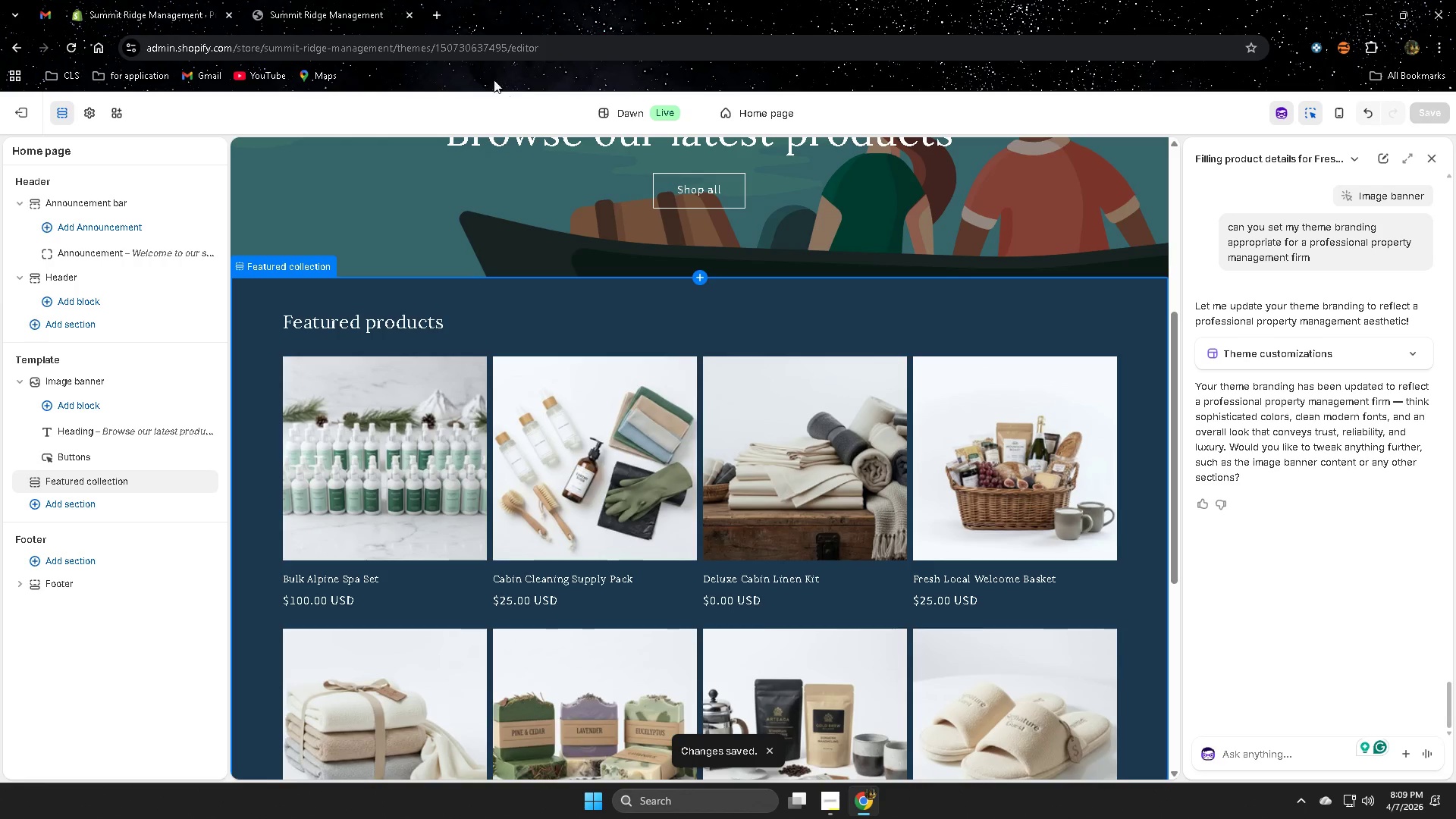 
left_click([312, 10])
 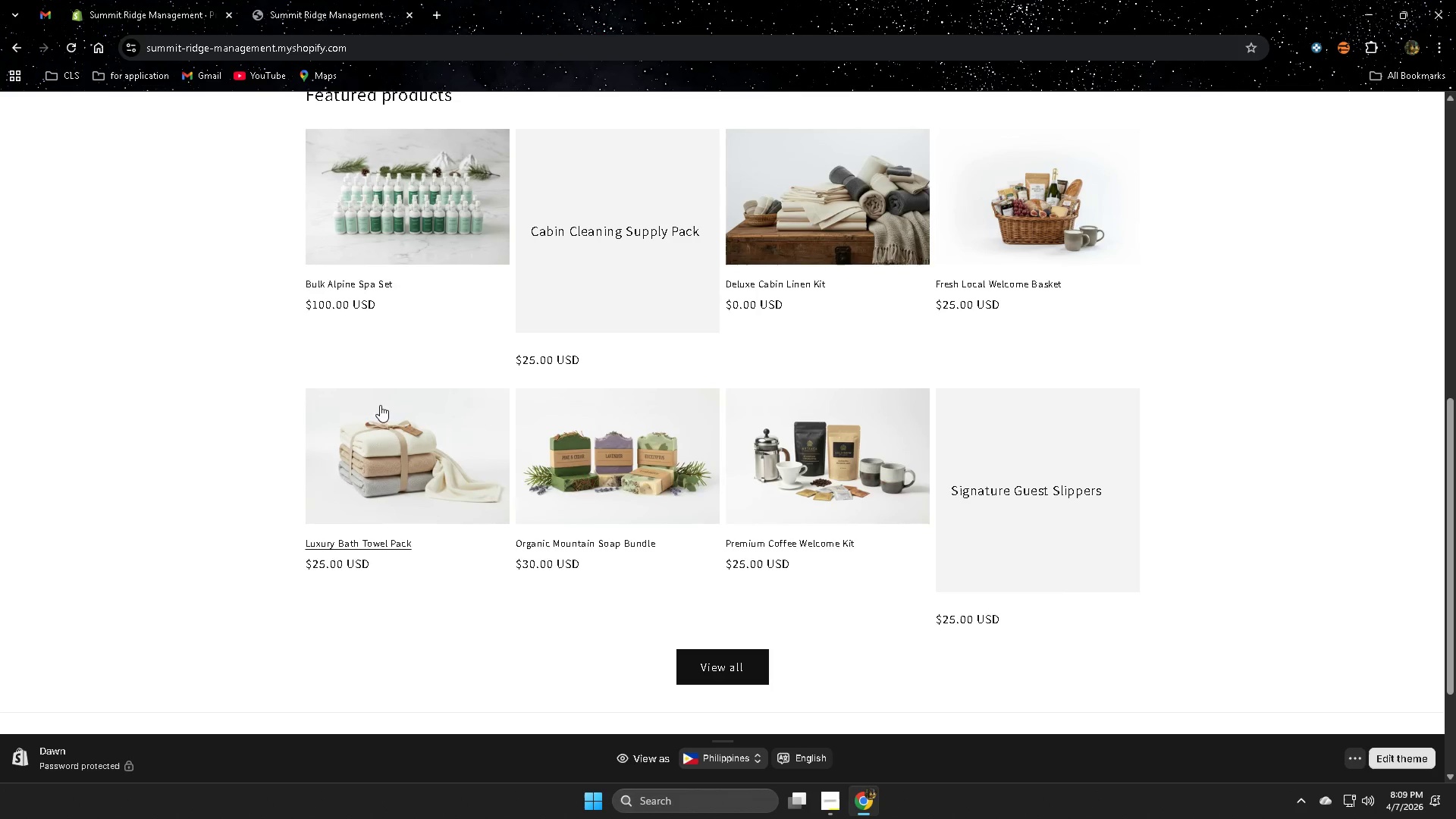 
scroll: coordinate [67, 317], scroll_direction: up, amount: 4.0
 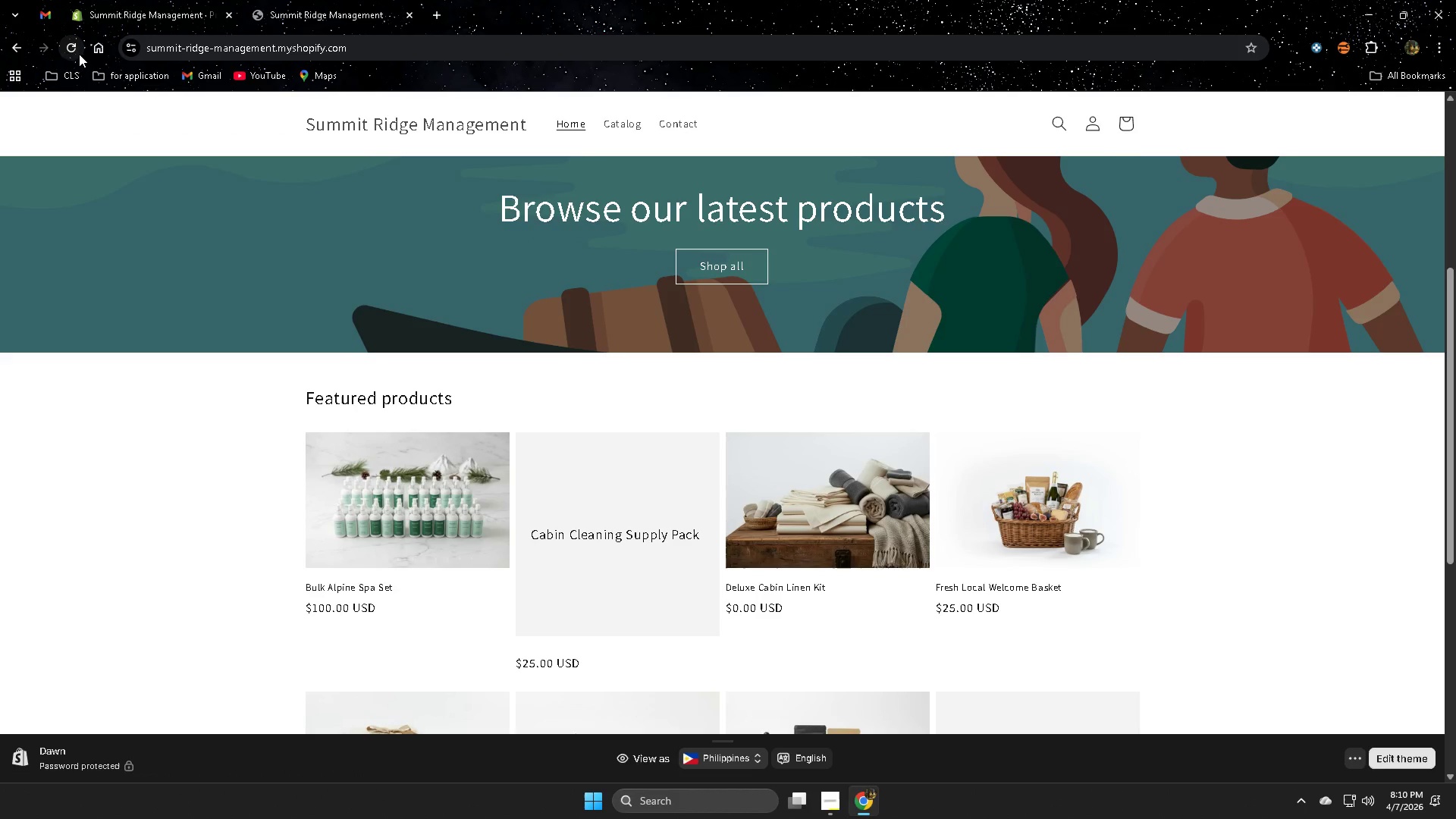 
left_click([72, 52])
 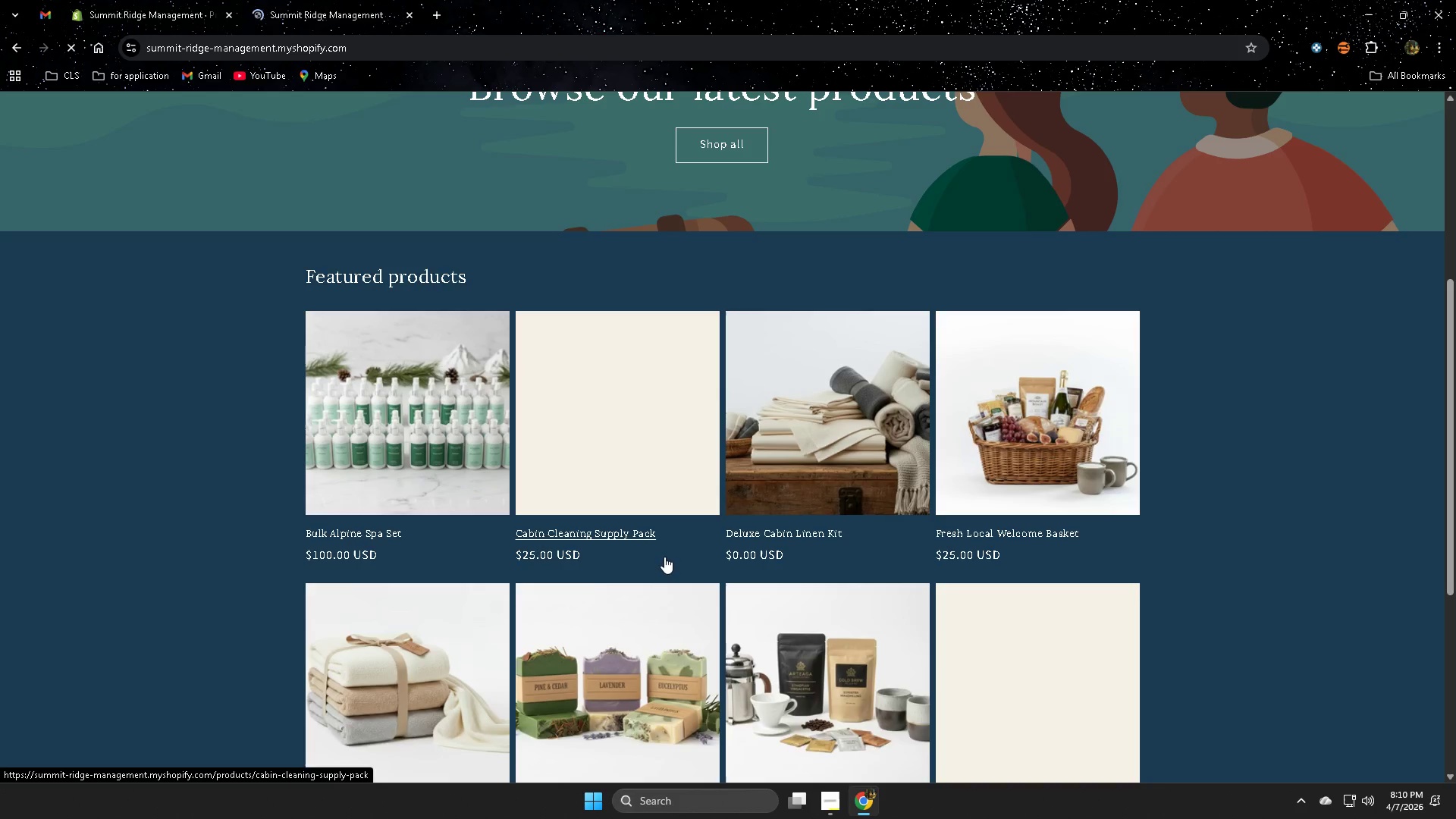 
scroll: coordinate [486, 511], scroll_direction: up, amount: 5.0
 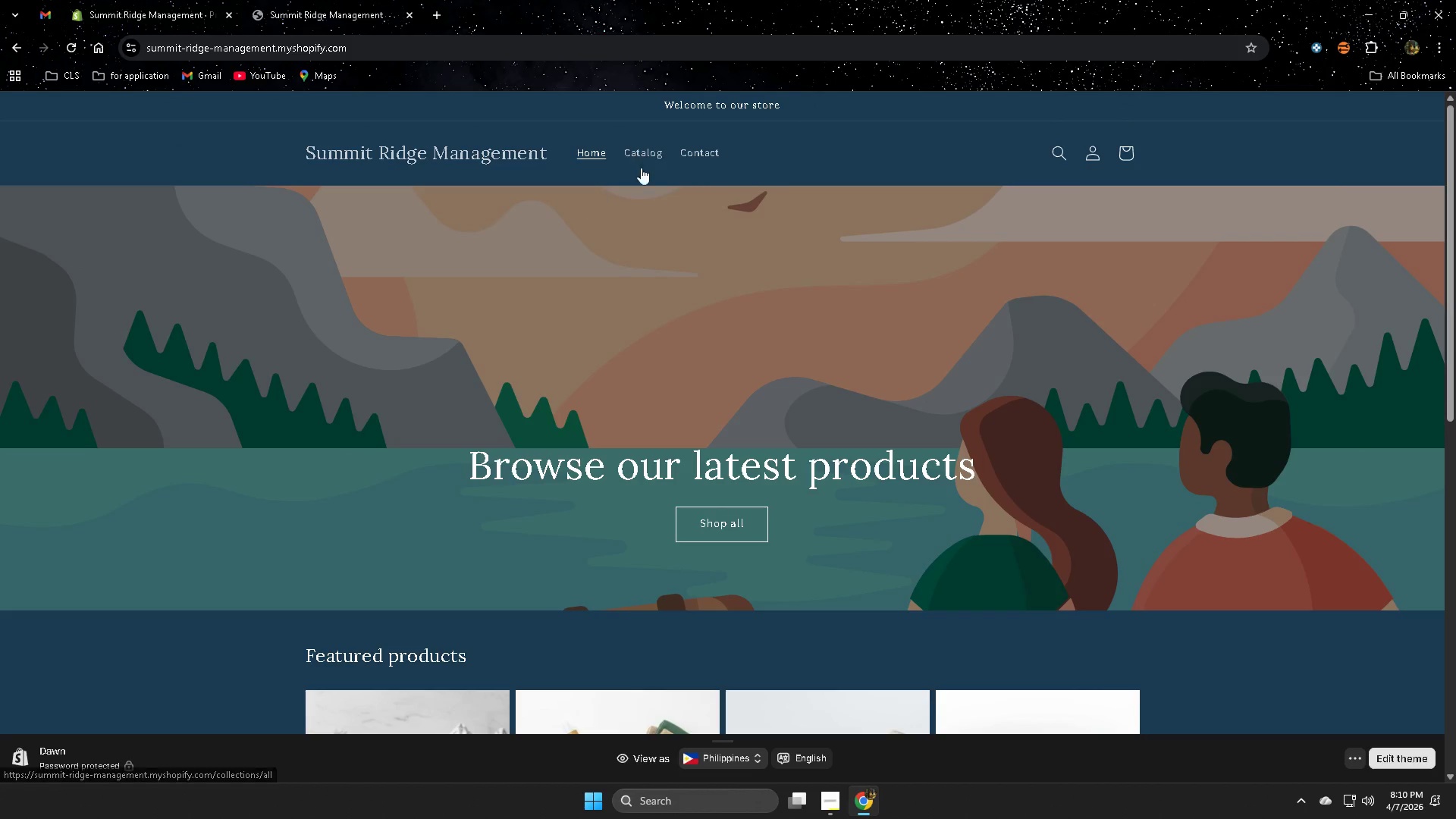 
left_click([641, 146])
 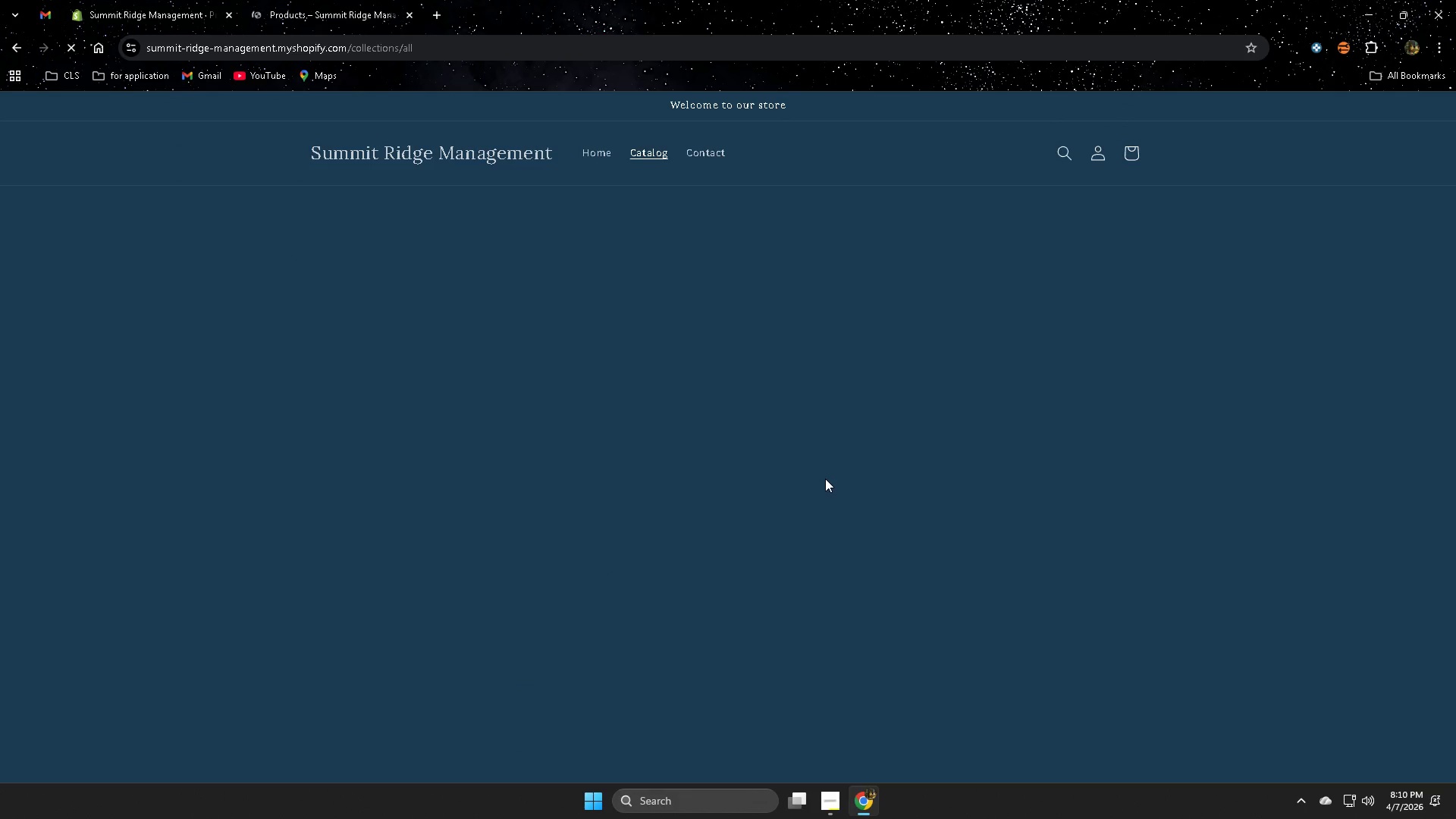 
scroll: coordinate [825, 479], scroll_direction: down, amount: 4.0
 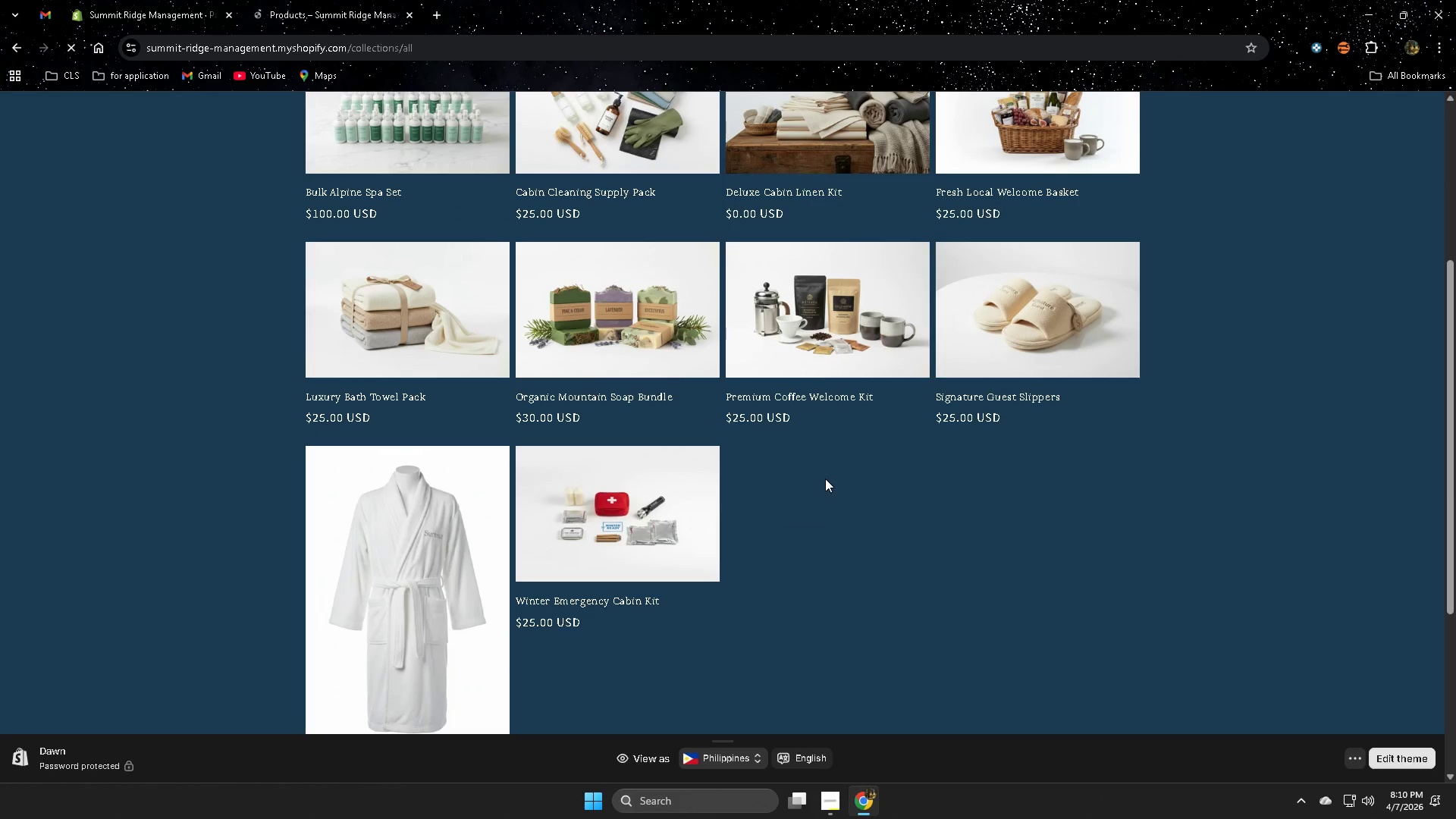 
scroll: coordinate [805, 479], scroll_direction: up, amount: 3.0
 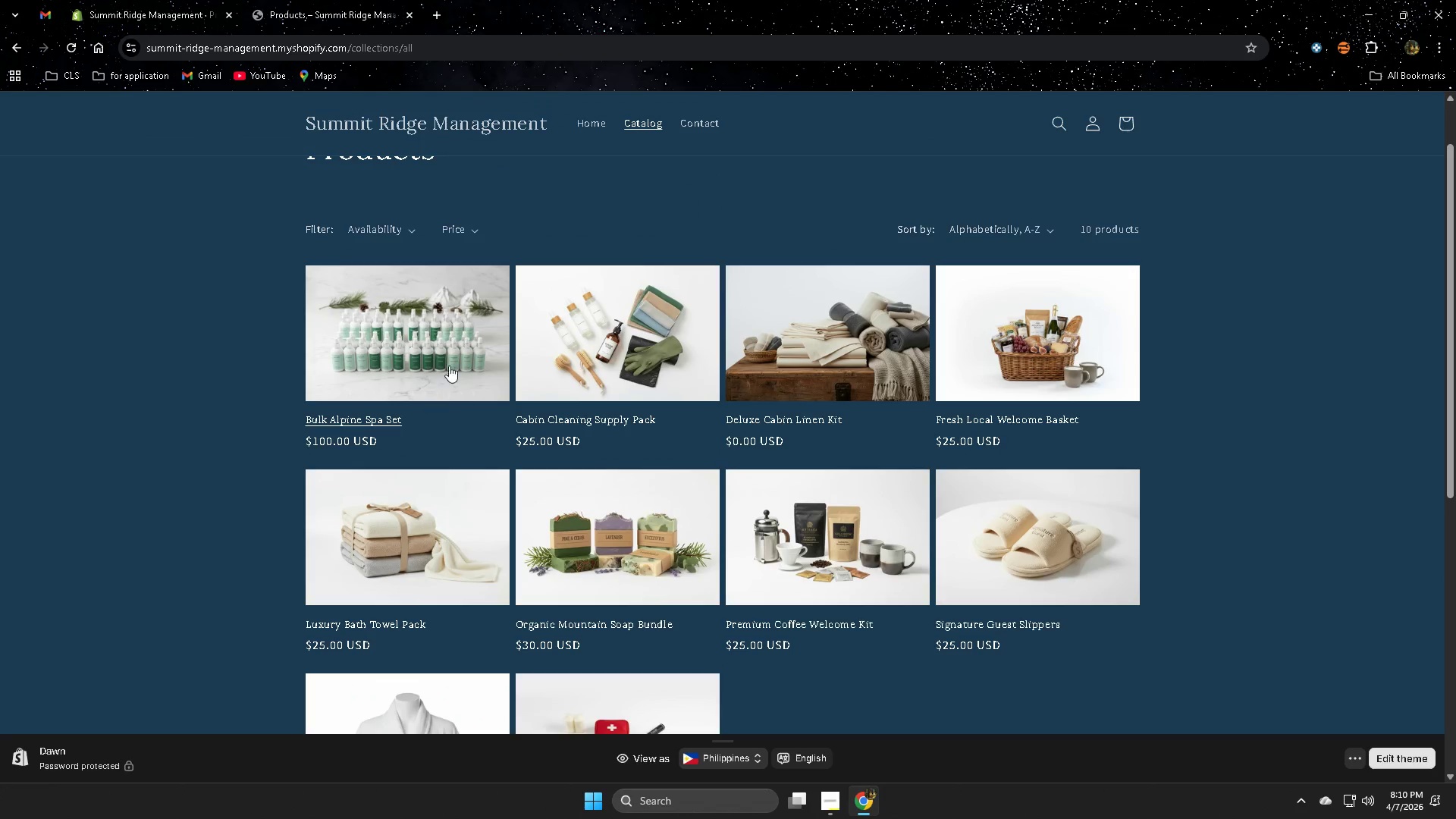 
left_click([445, 364])
 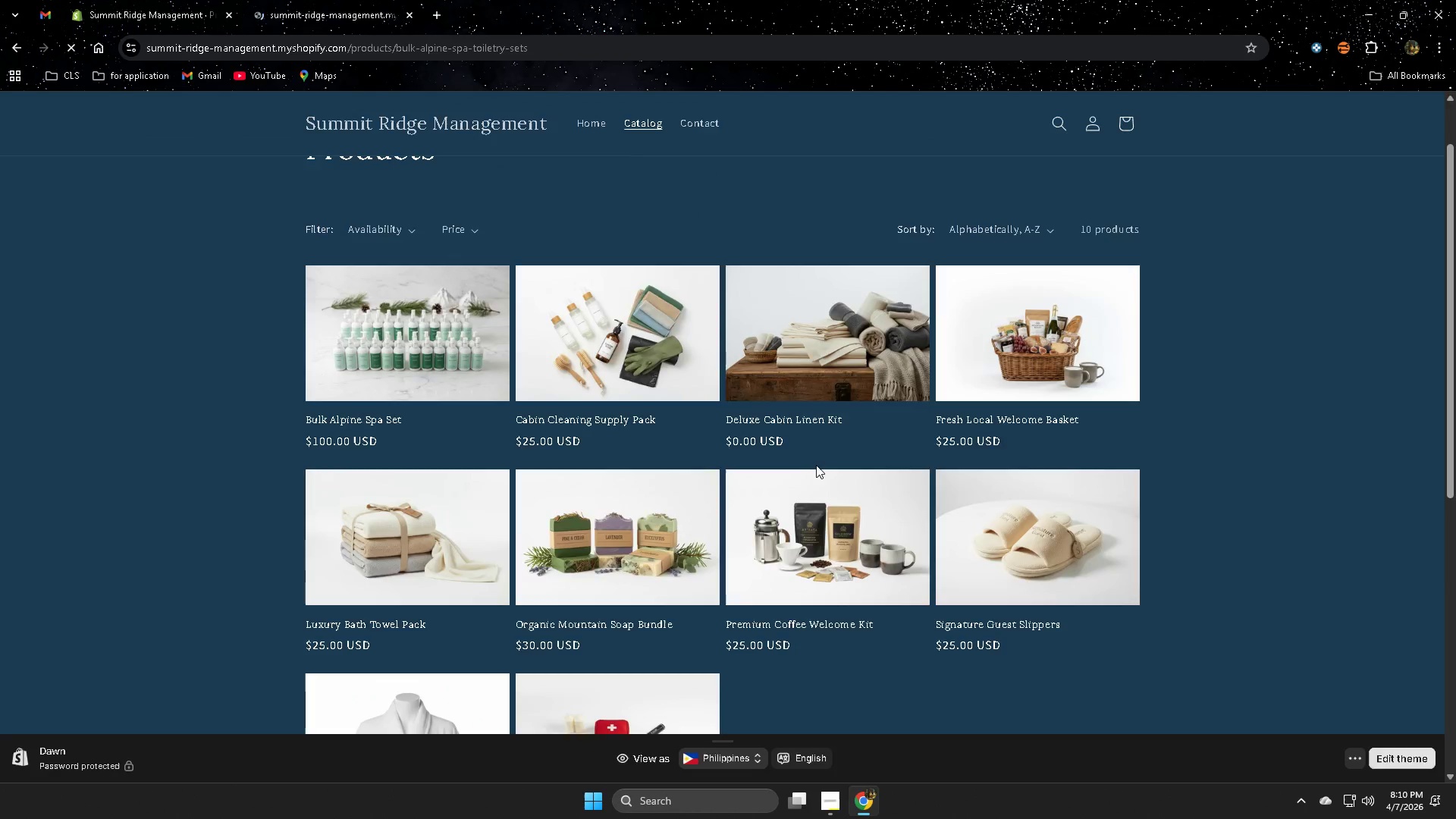 
scroll: coordinate [816, 465], scroll_direction: none, amount: 0.0
 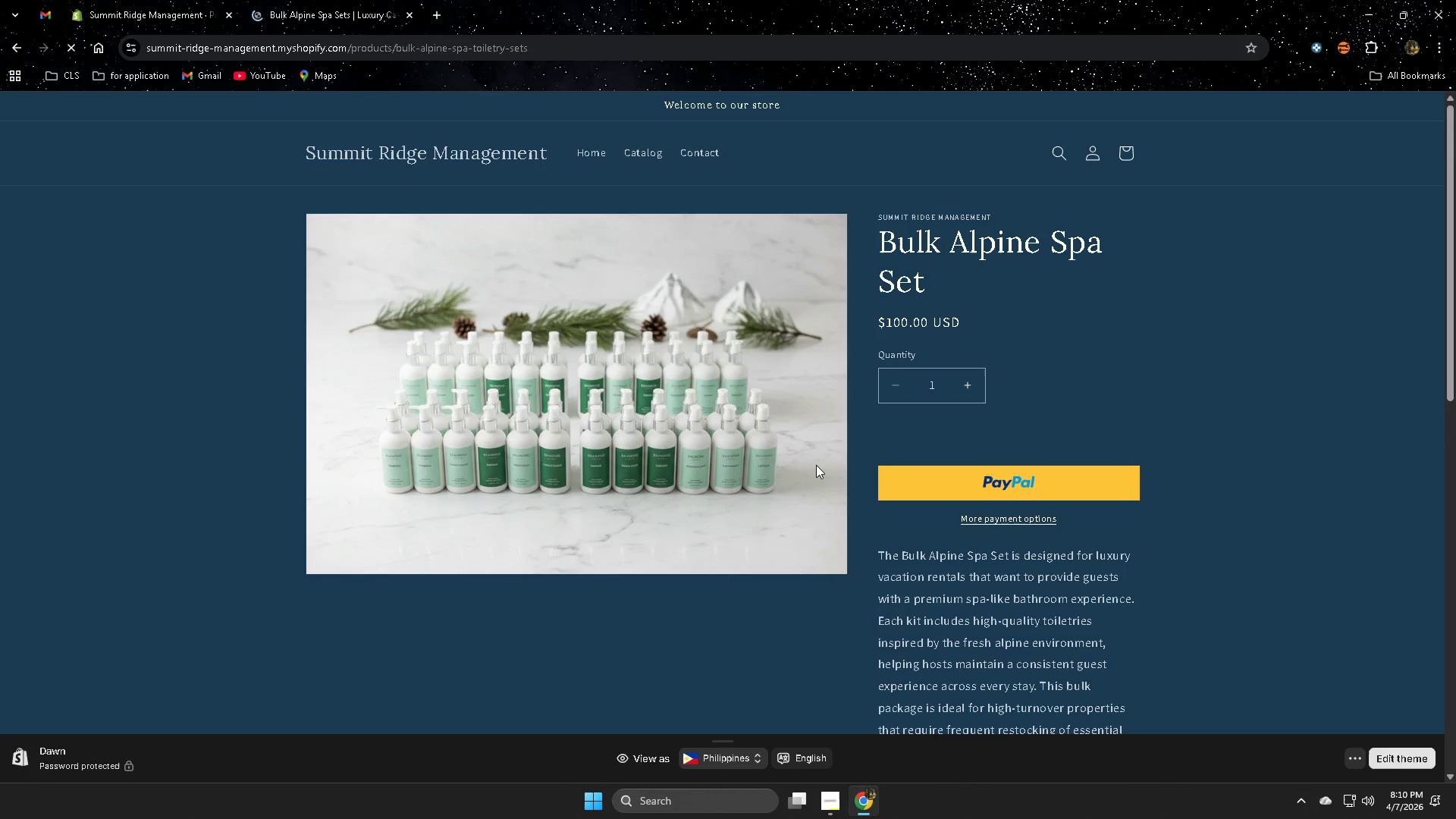 
scroll: coordinate [899, 476], scroll_direction: down, amount: 10.0
 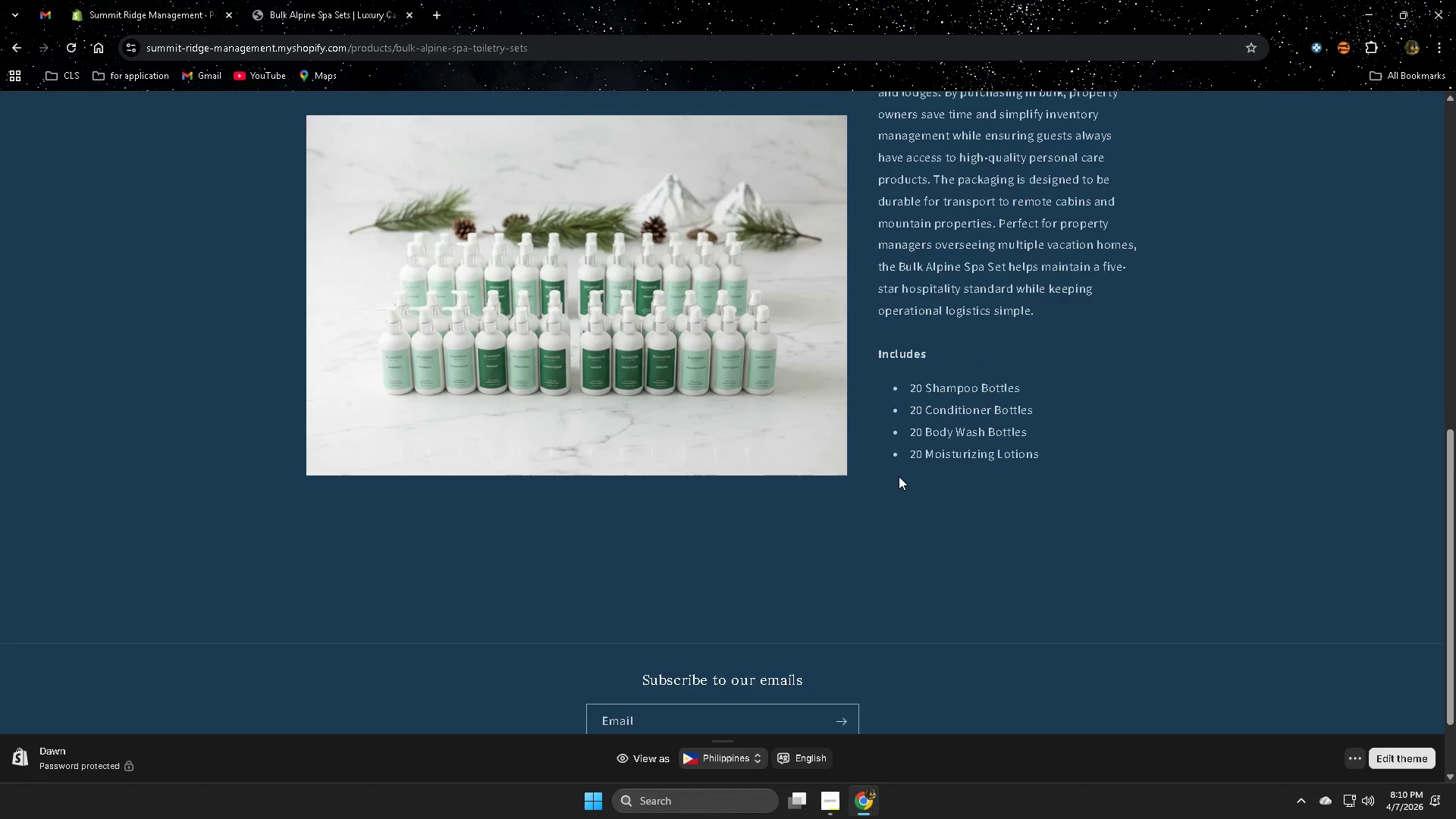 
scroll: coordinate [899, 476], scroll_direction: up, amount: 10.0
 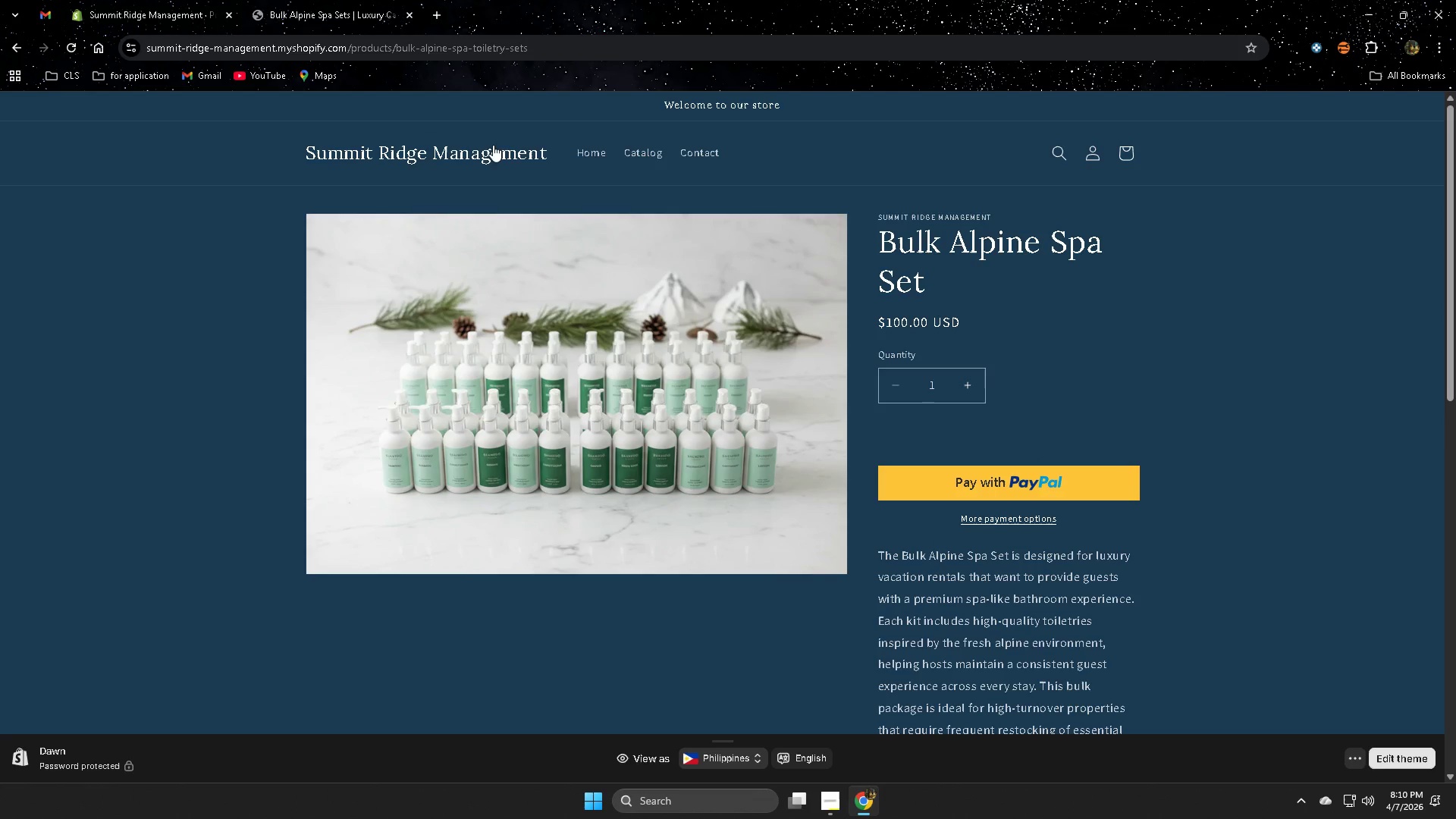 
left_click([488, 156])
 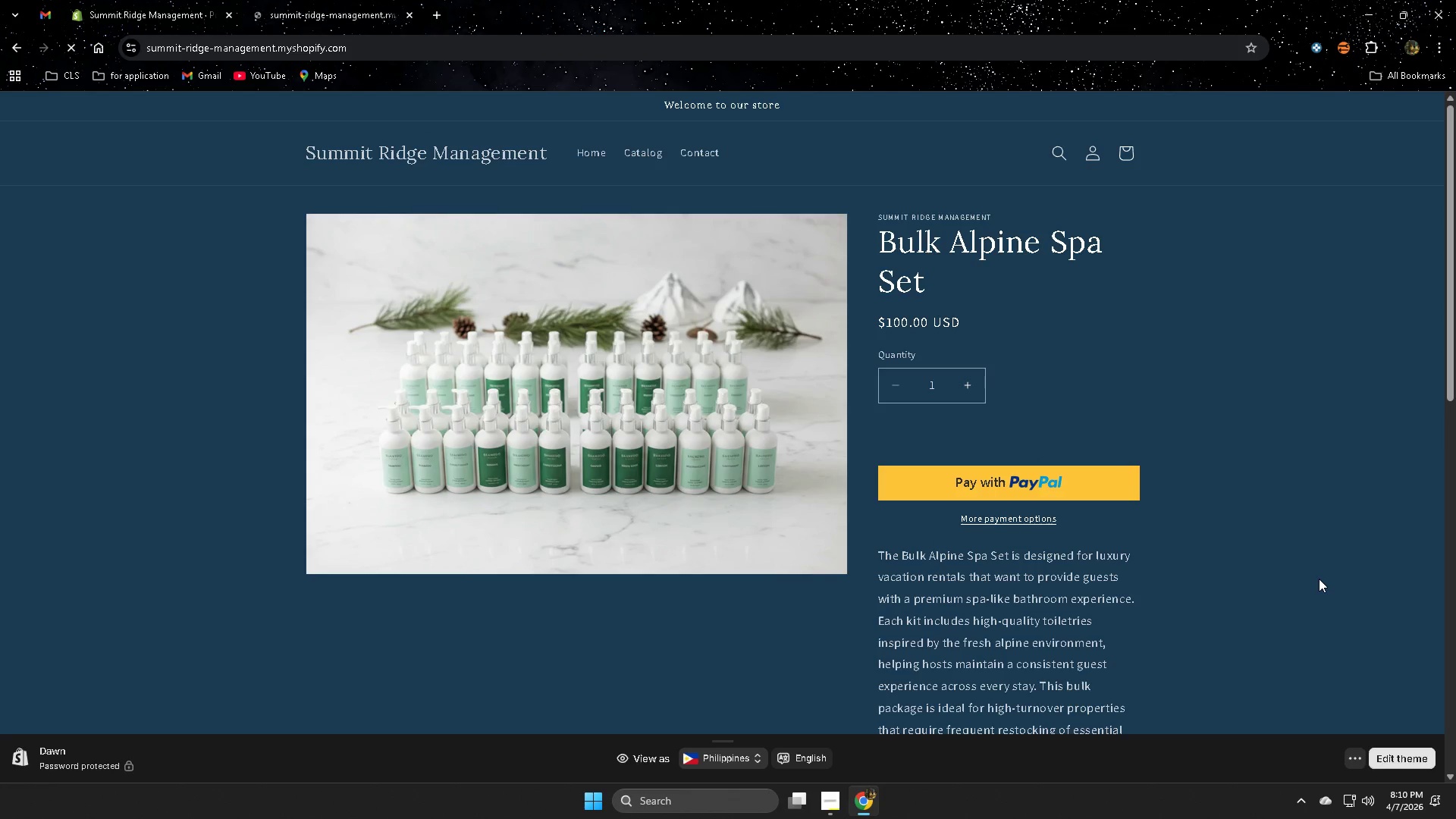 
scroll: coordinate [1319, 579], scroll_direction: down, amount: 5.0
 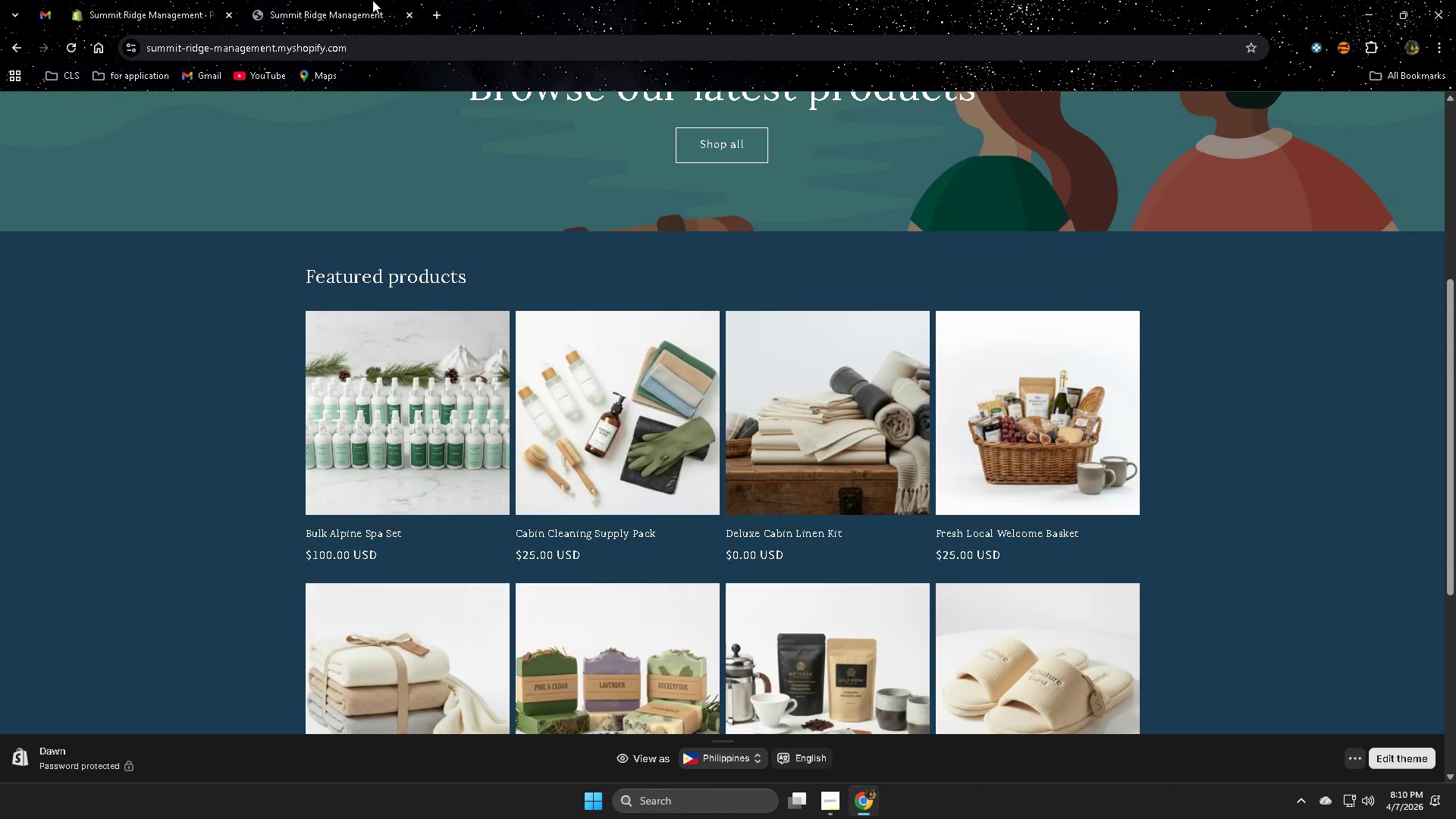 
left_click([335, 0])
 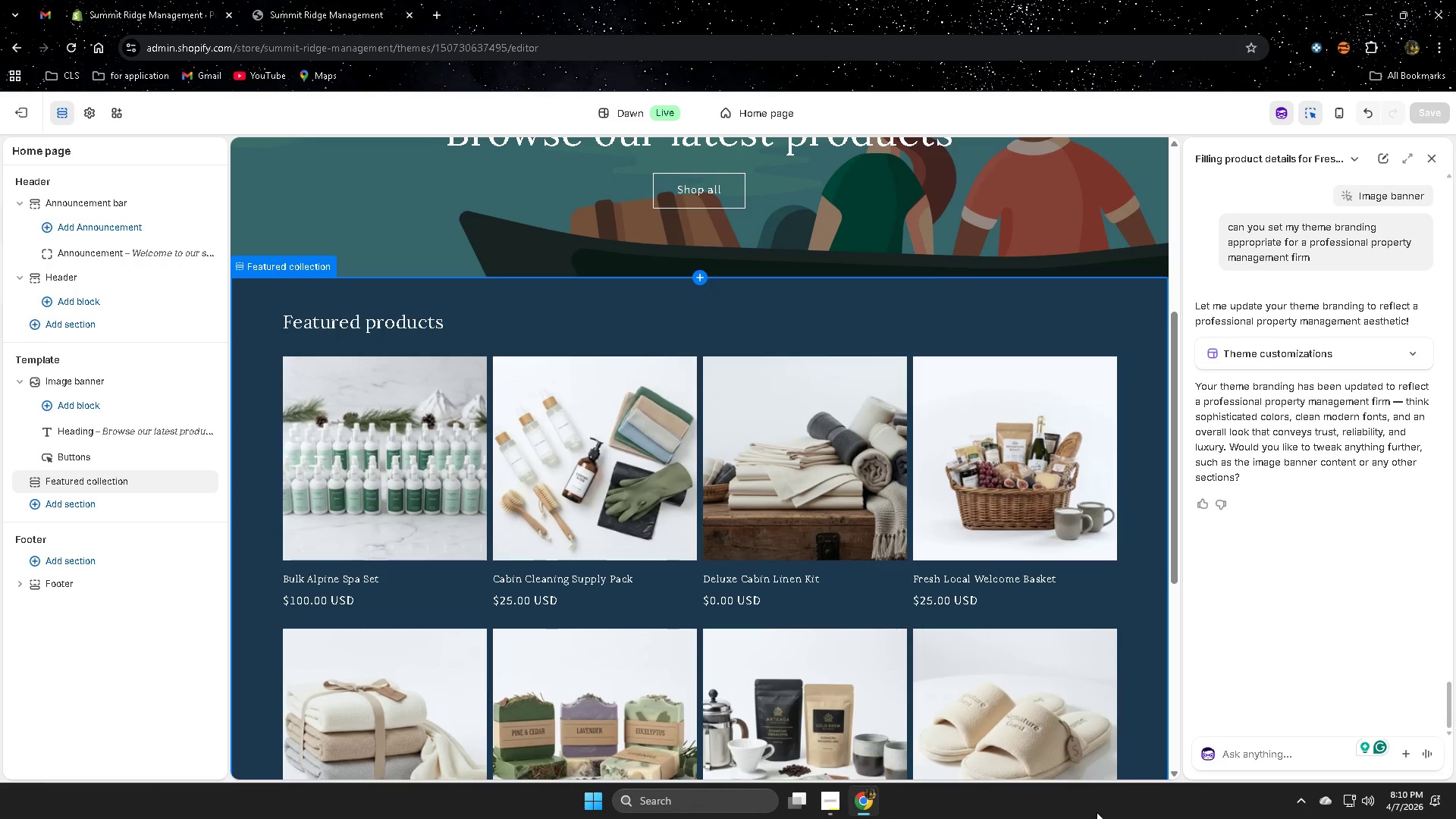 
left_click([1272, 758])
 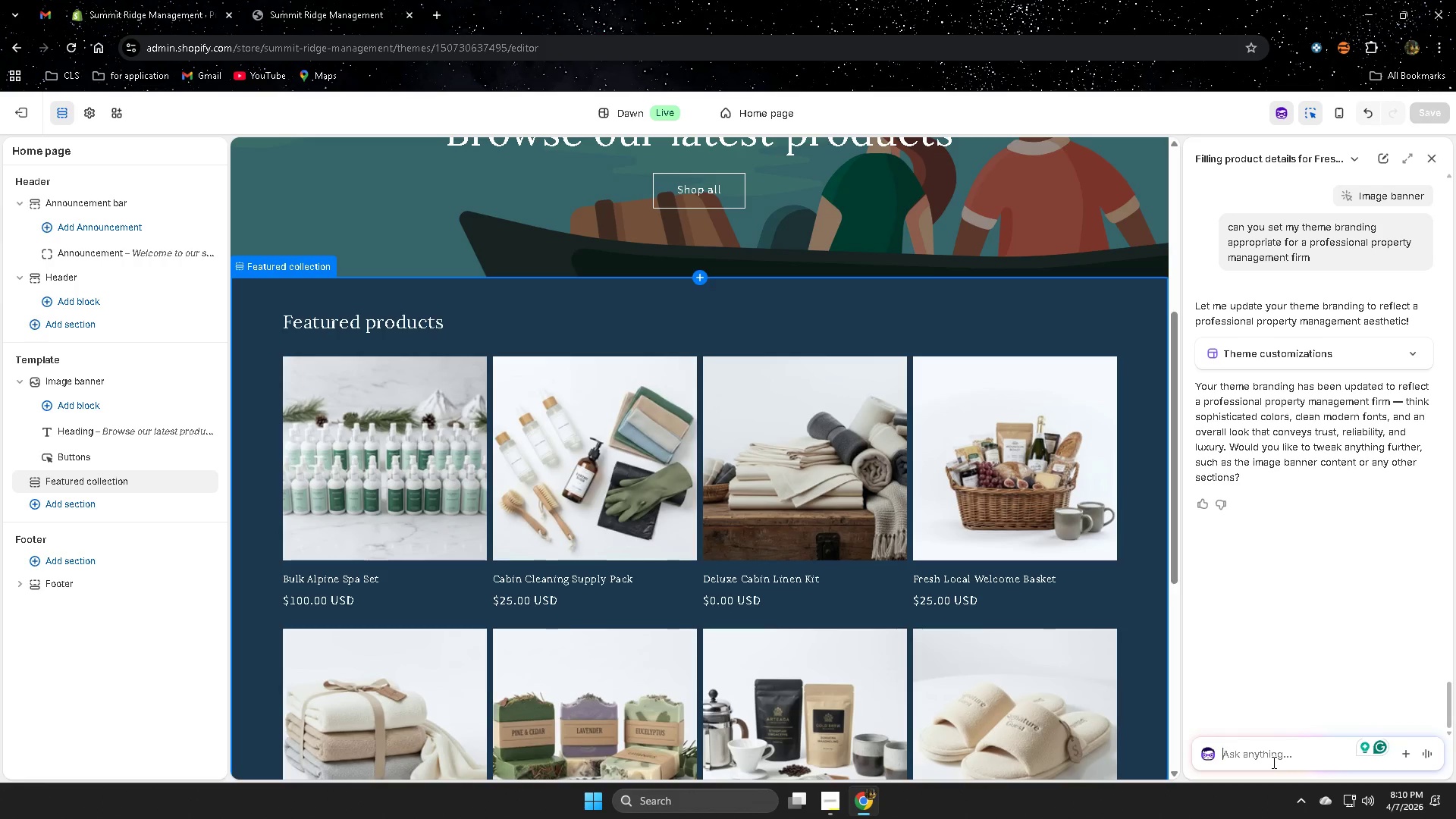 
type(can ou )
key(Backspace)
key(Backspace)
key(Backspace)
type(you make high )
key(Backspace)
type( qulity image for my banner)
 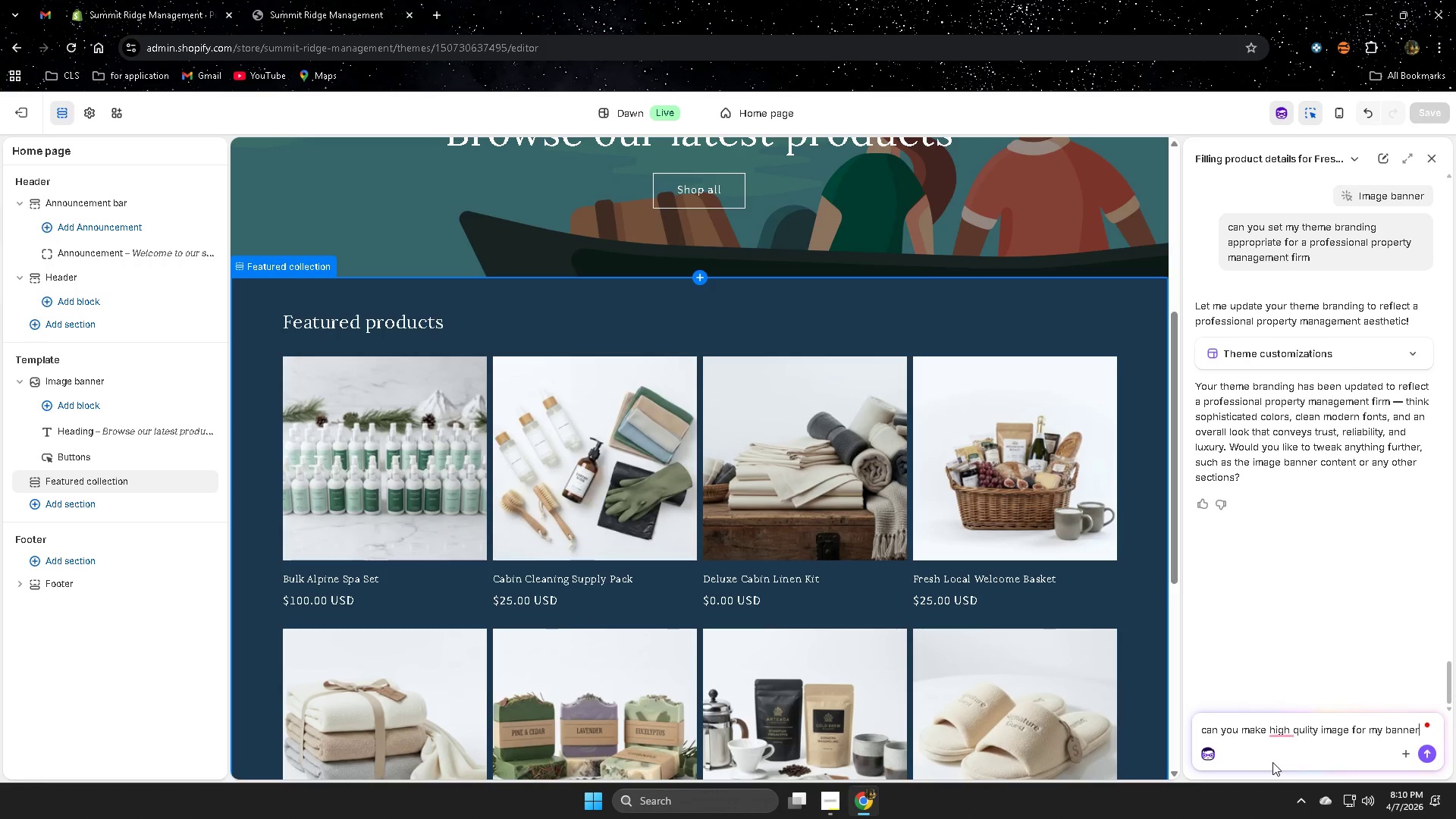 
key(Enter)
 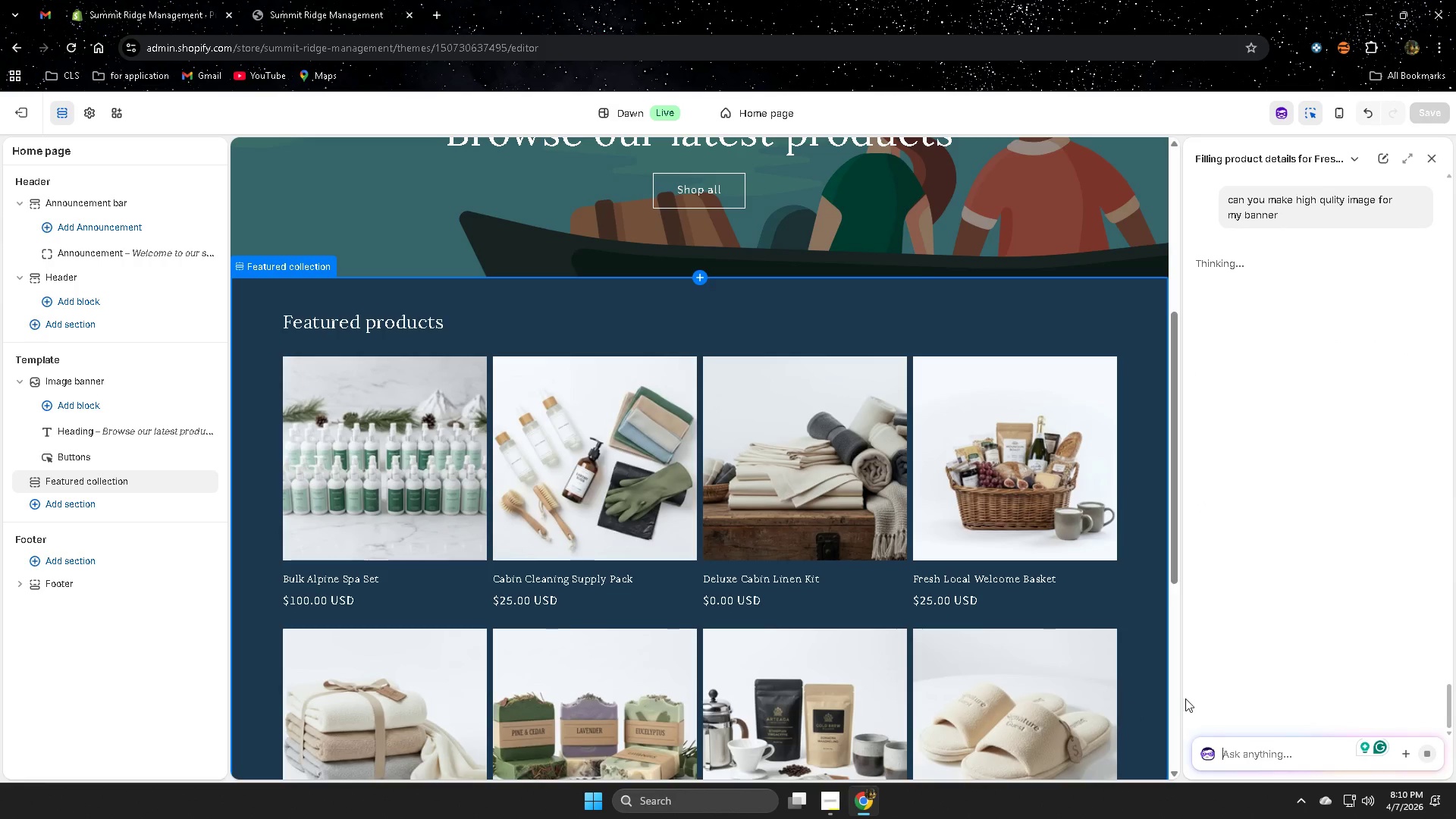 
scroll: coordinate [673, 483], scroll_direction: up, amount: 4.0
 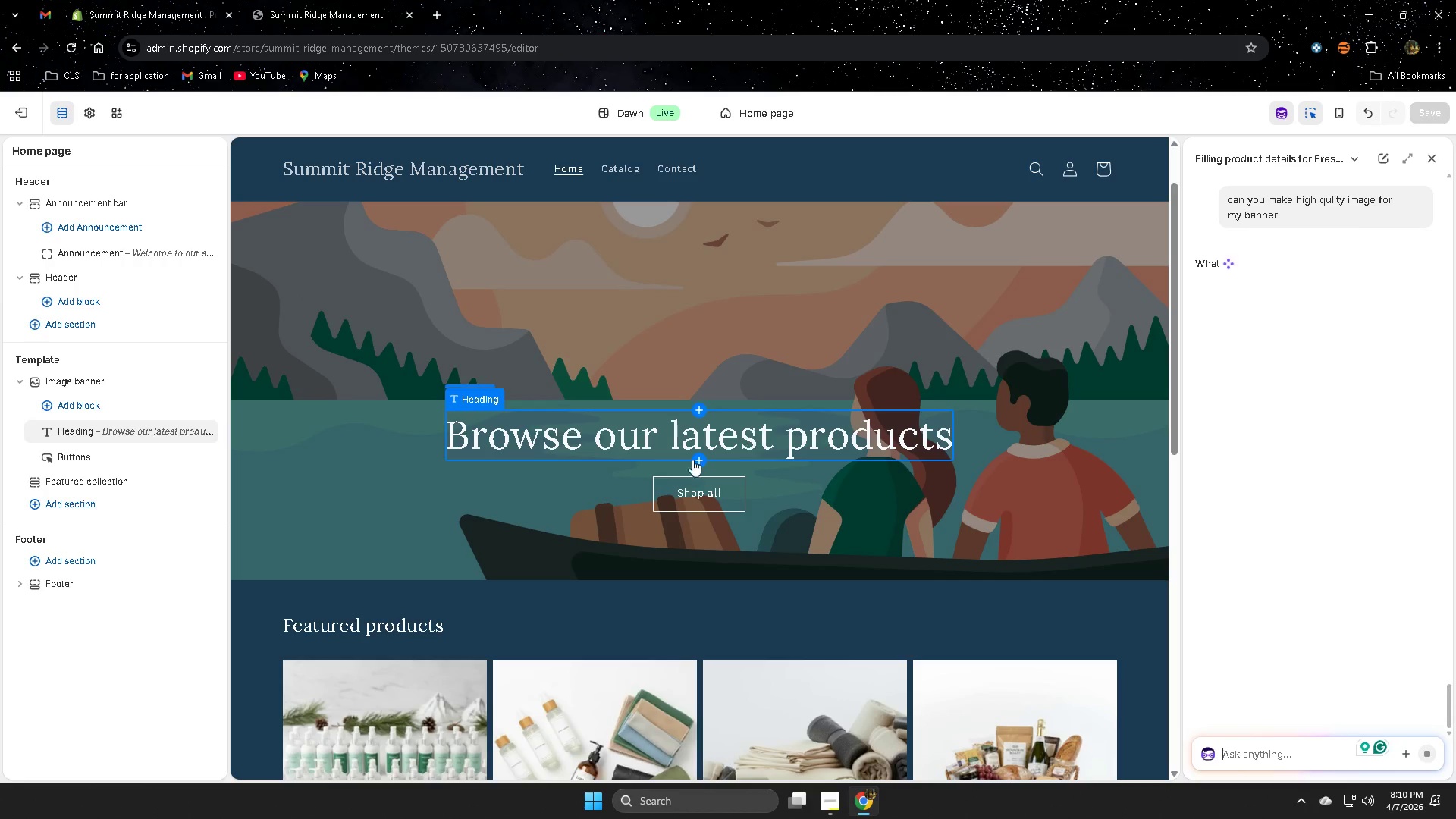 
scroll: coordinate [356, 466], scroll_direction: down, amount: 4.0
 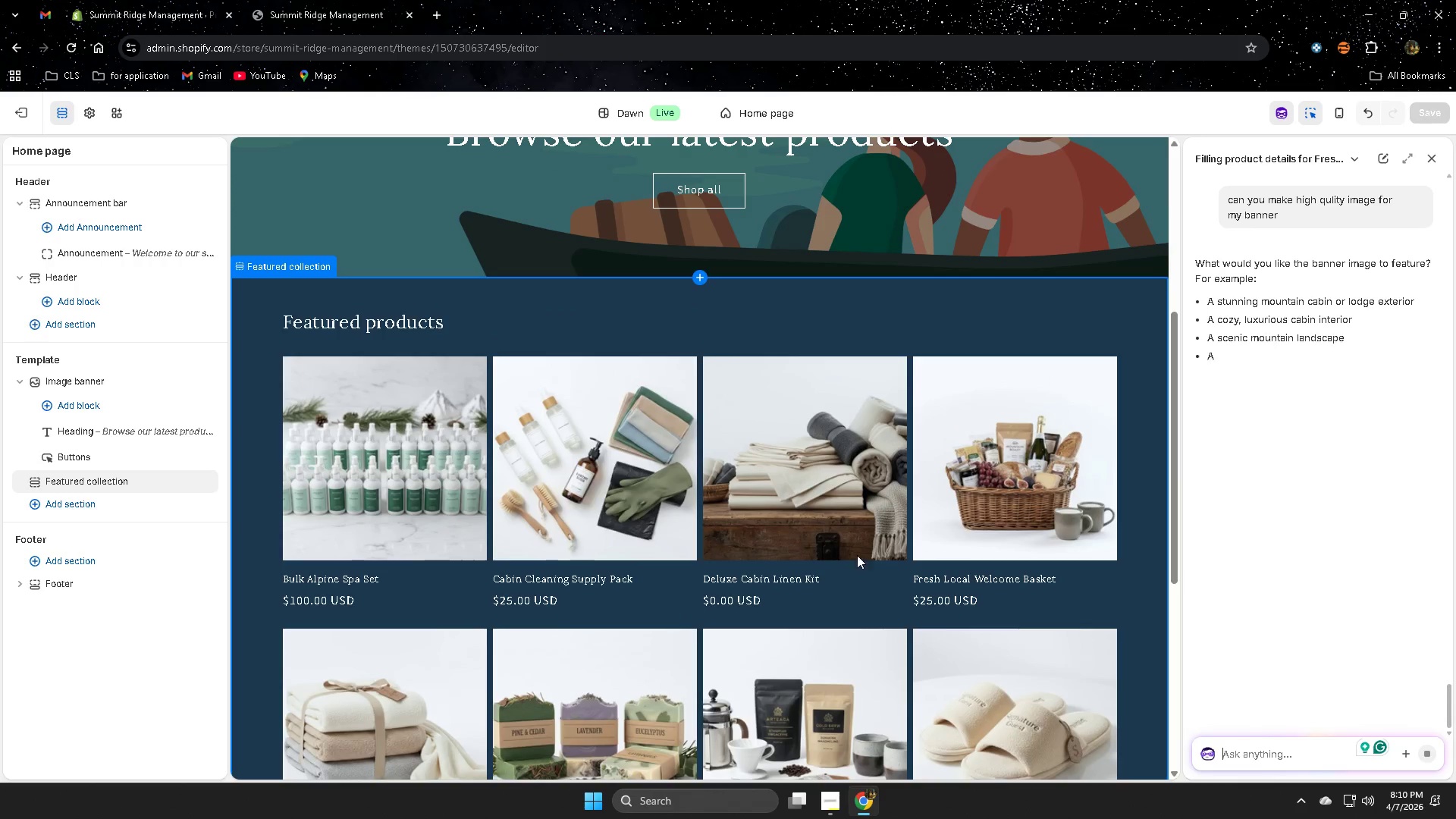 
scroll: coordinate [576, 397], scroll_direction: up, amount: 6.0
 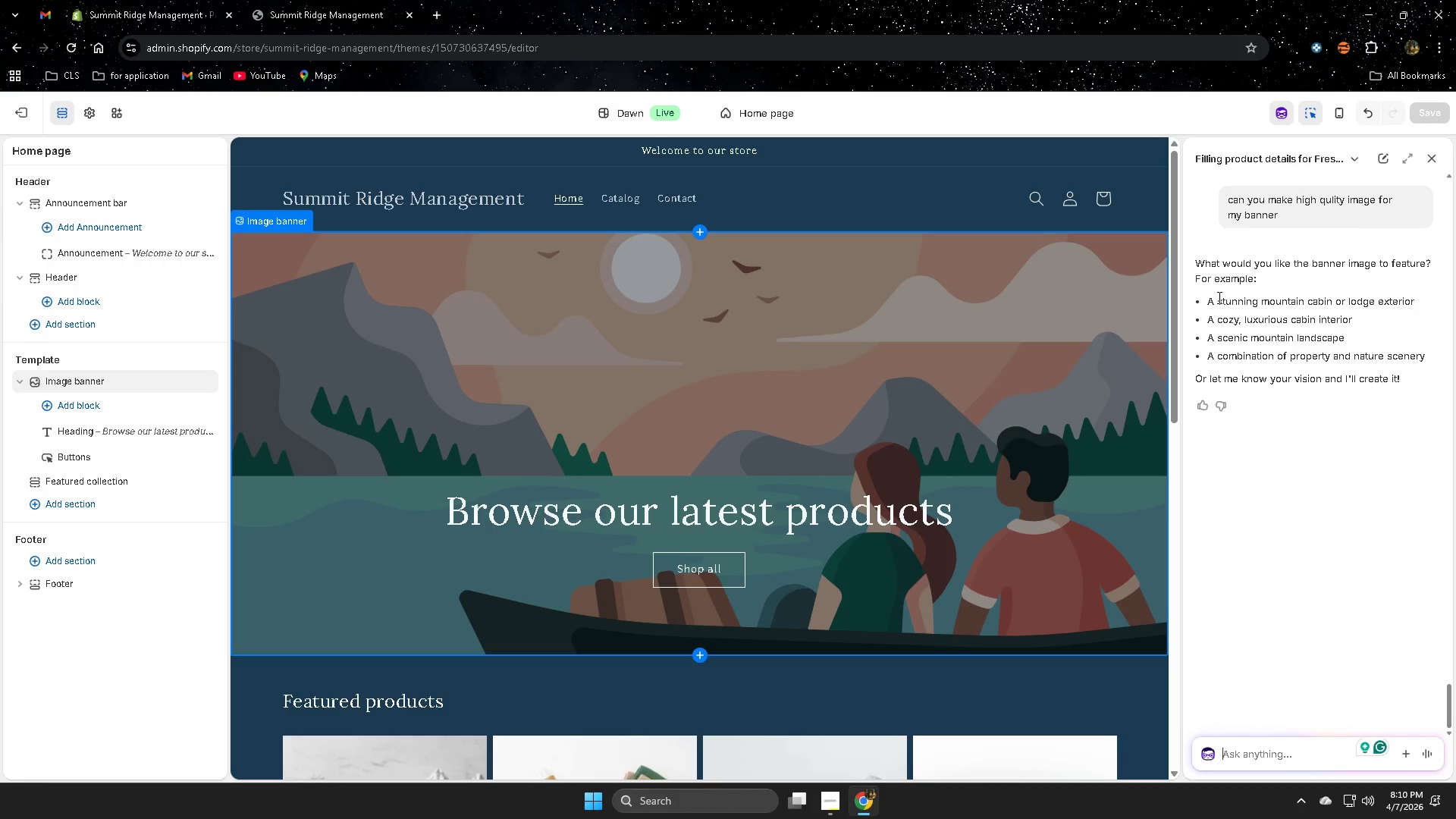 
wait(11.11)
 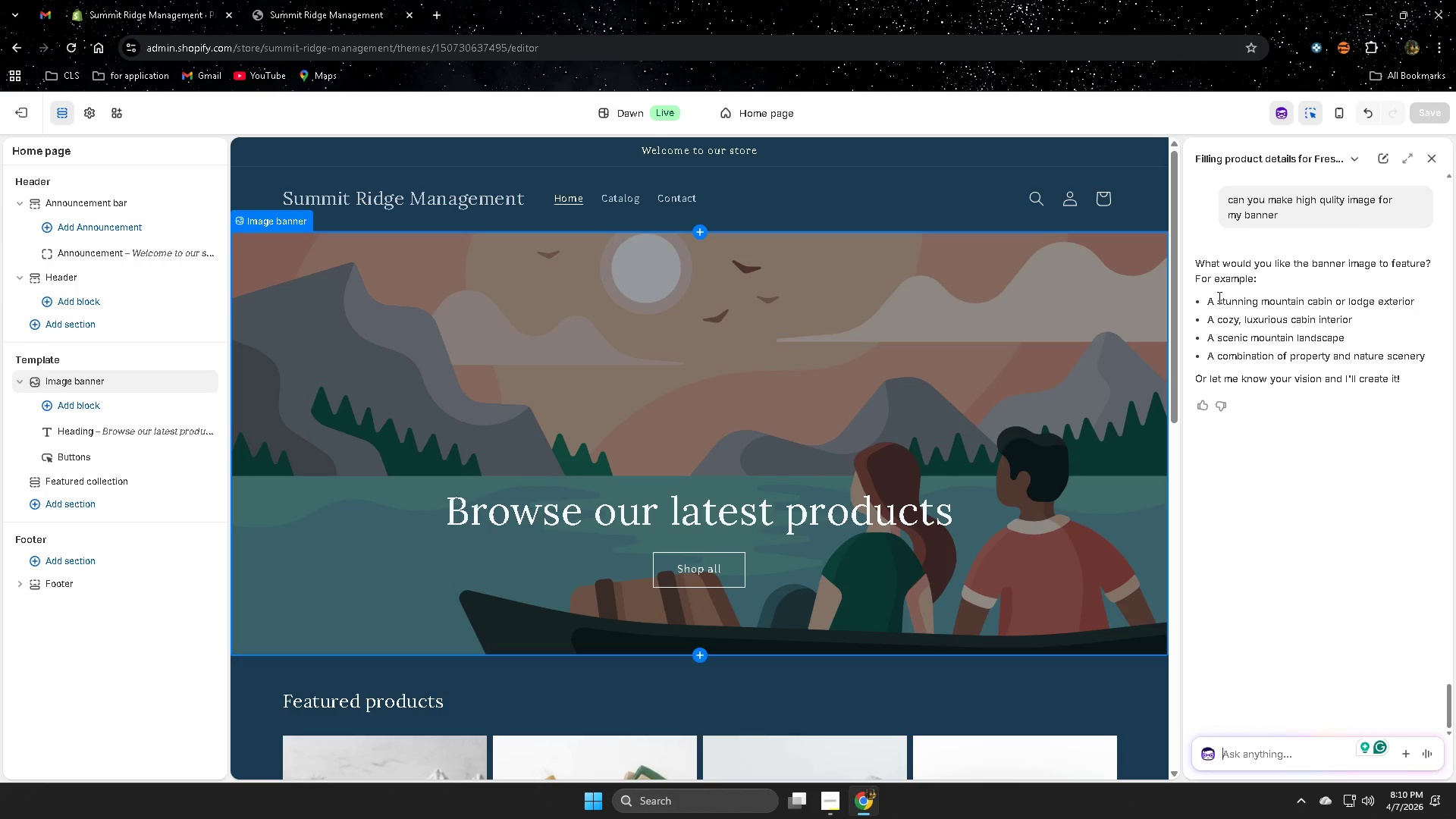 
left_click([1208, 356])
 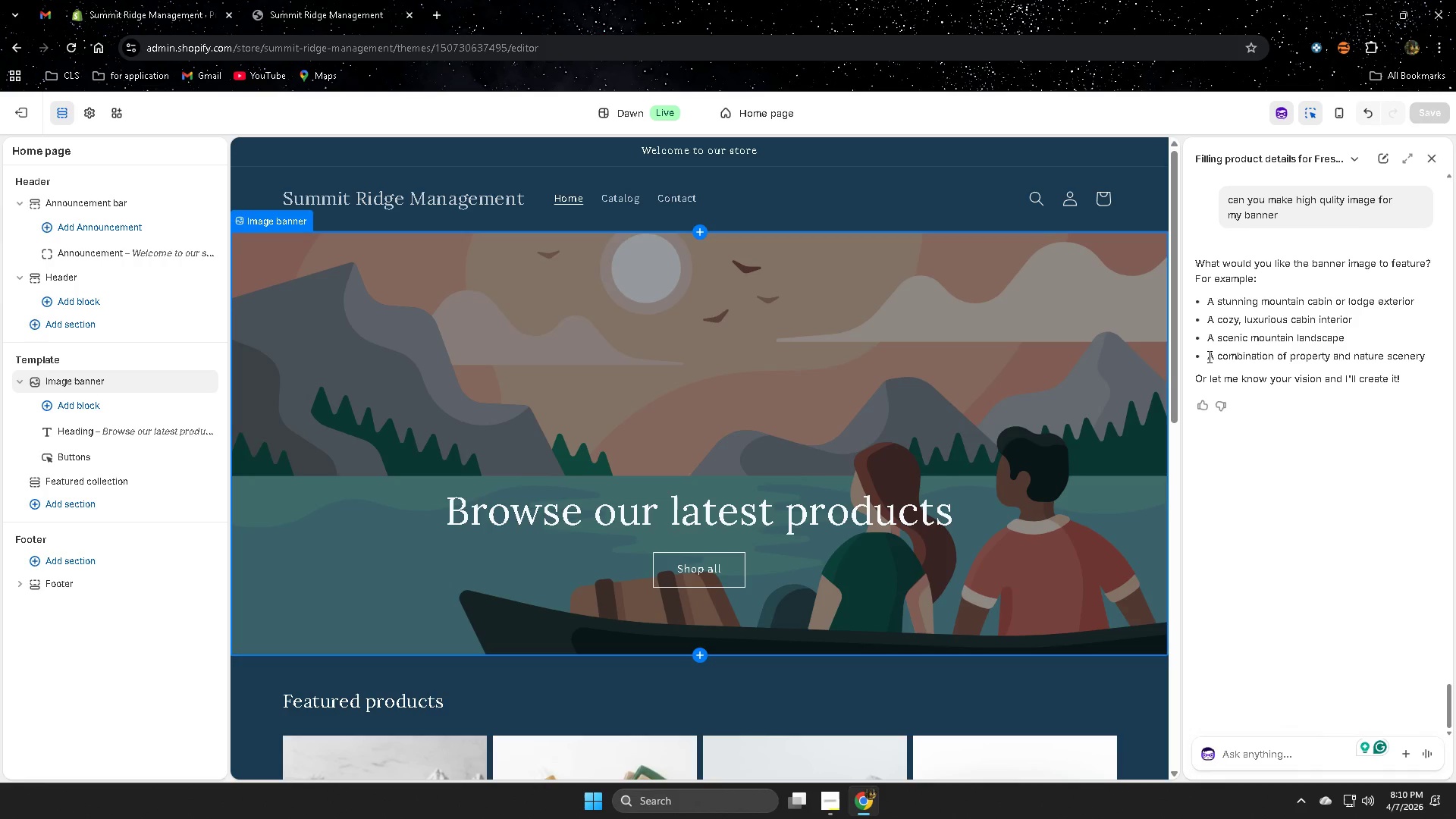 
left_click_drag(start_coordinate=[1208, 356], to_coordinate=[1406, 353])
 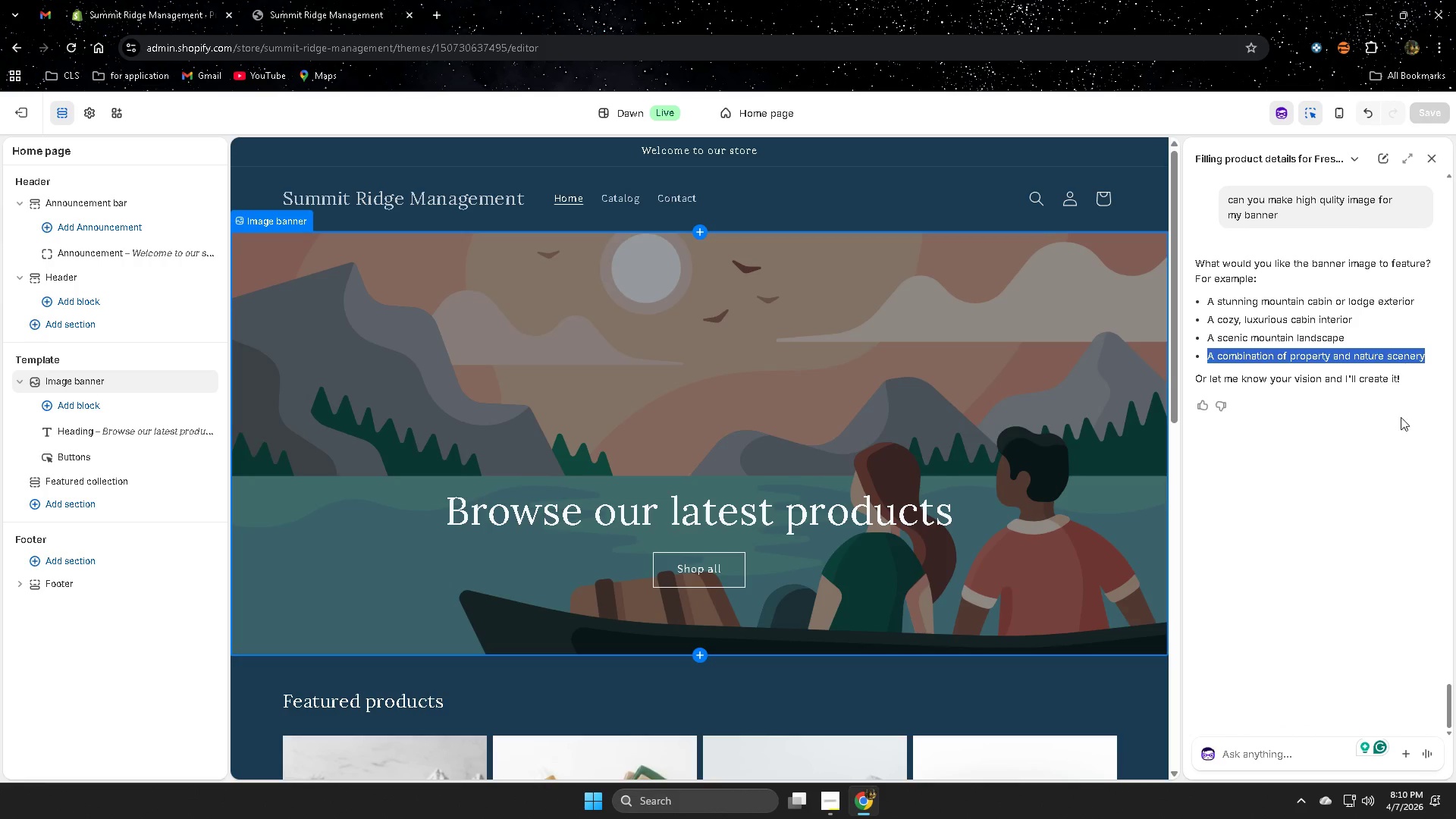 
key(Control+ControlLeft)
 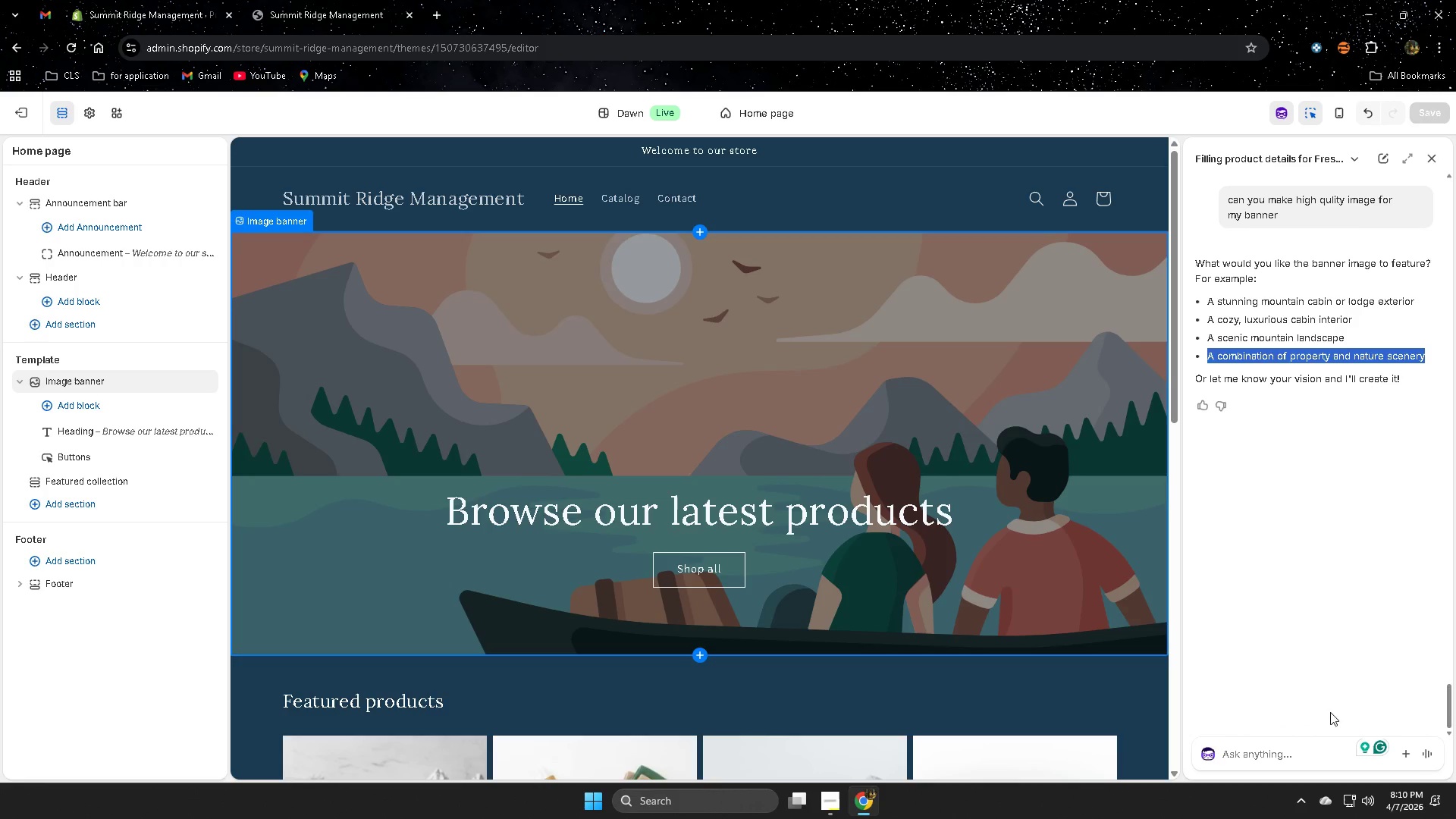 
key(Control+C)
 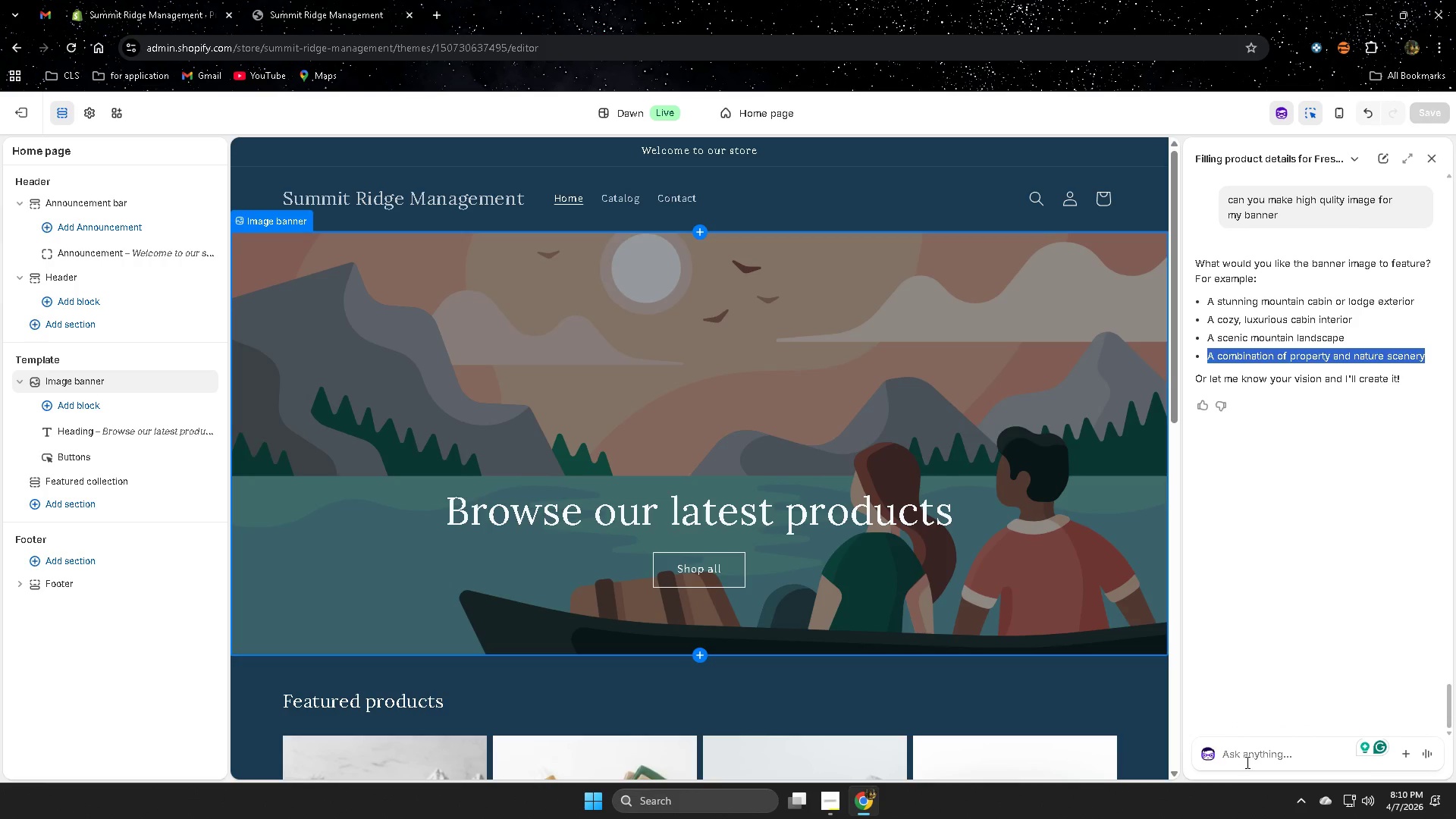 
left_click([1253, 749])
 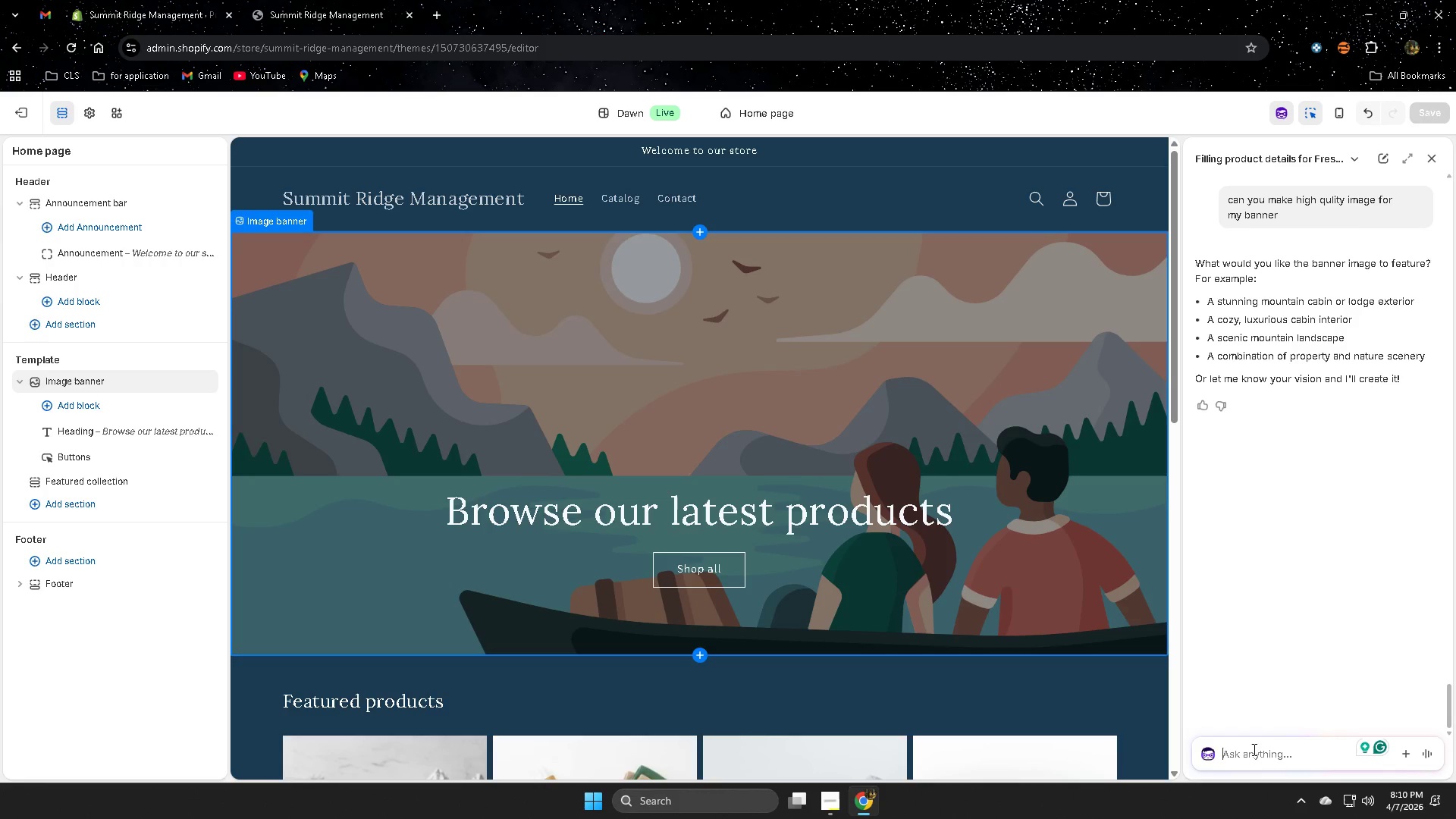 
key(Control+ControlLeft)
 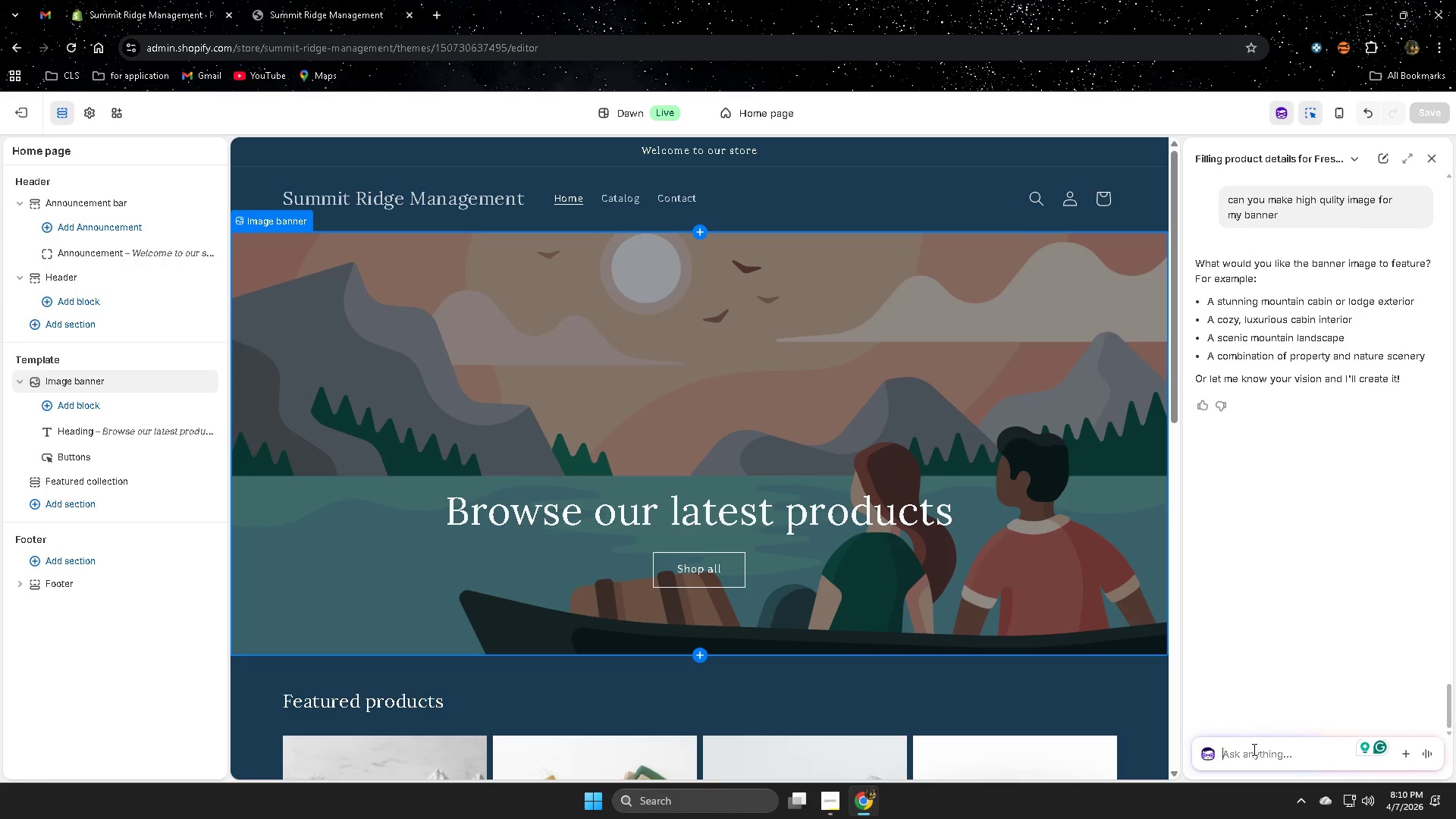 
key(Control+V)
 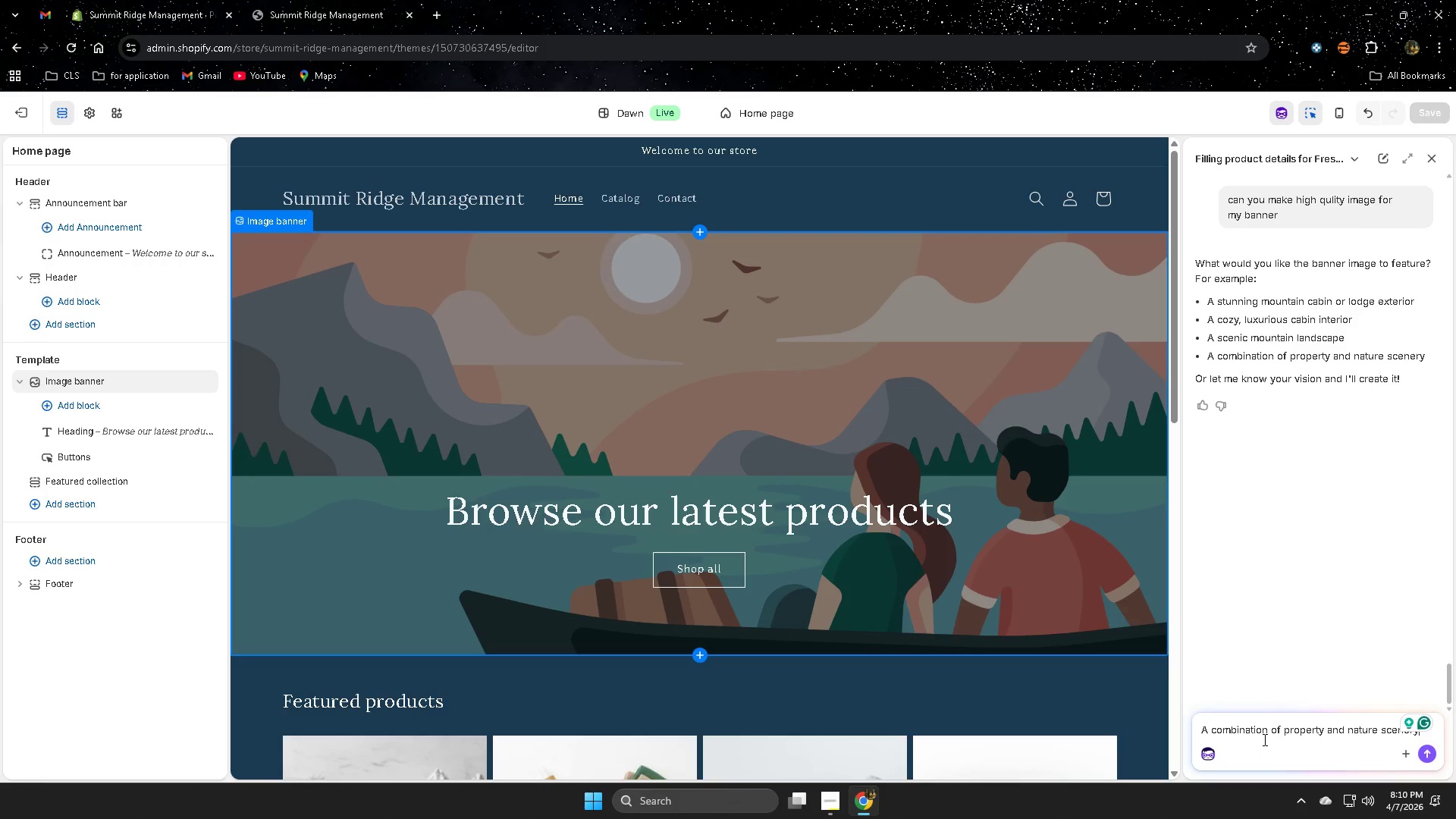 
key(Enter)
 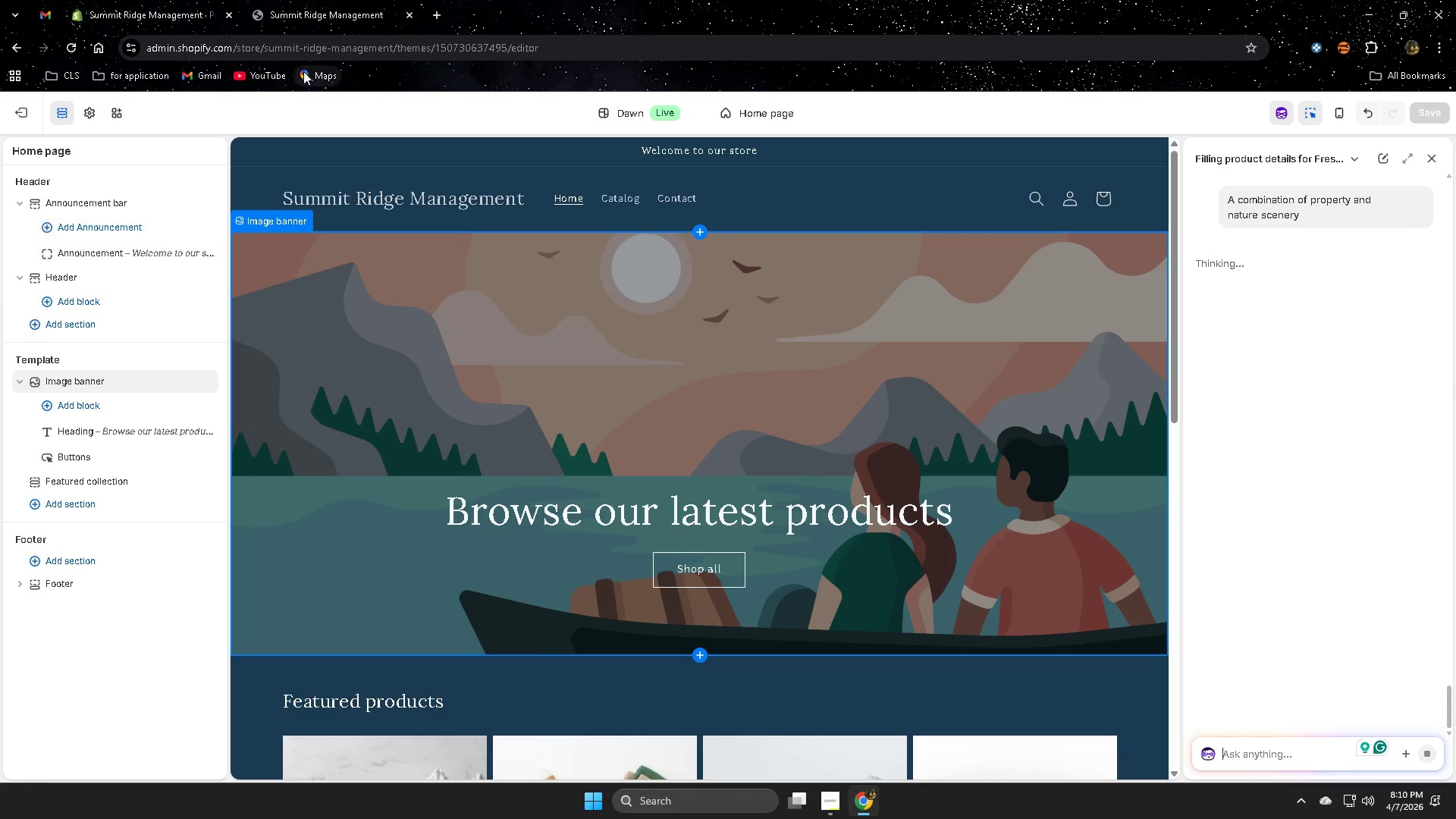 
left_click([436, 14])
 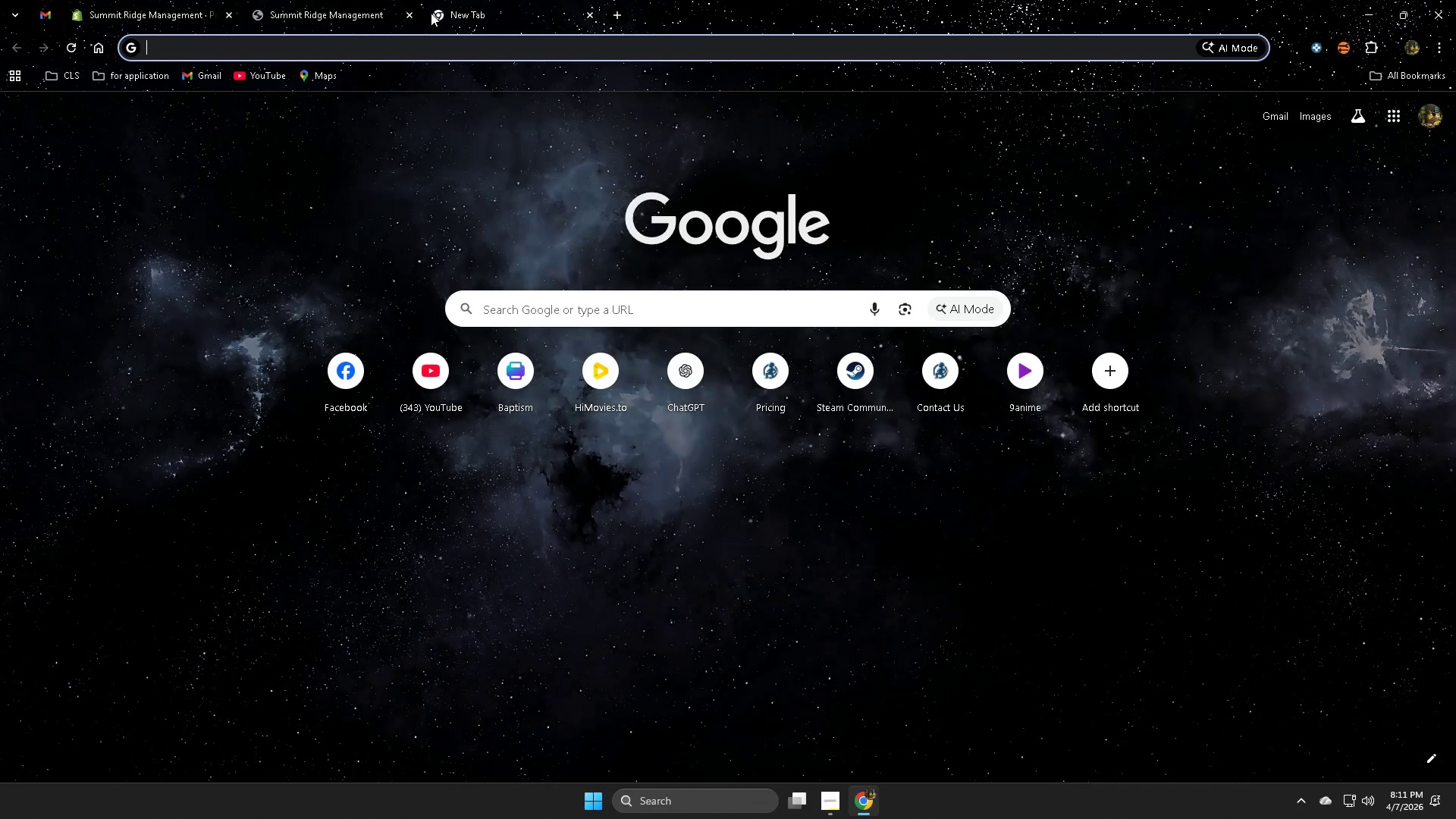 
type(pin)
 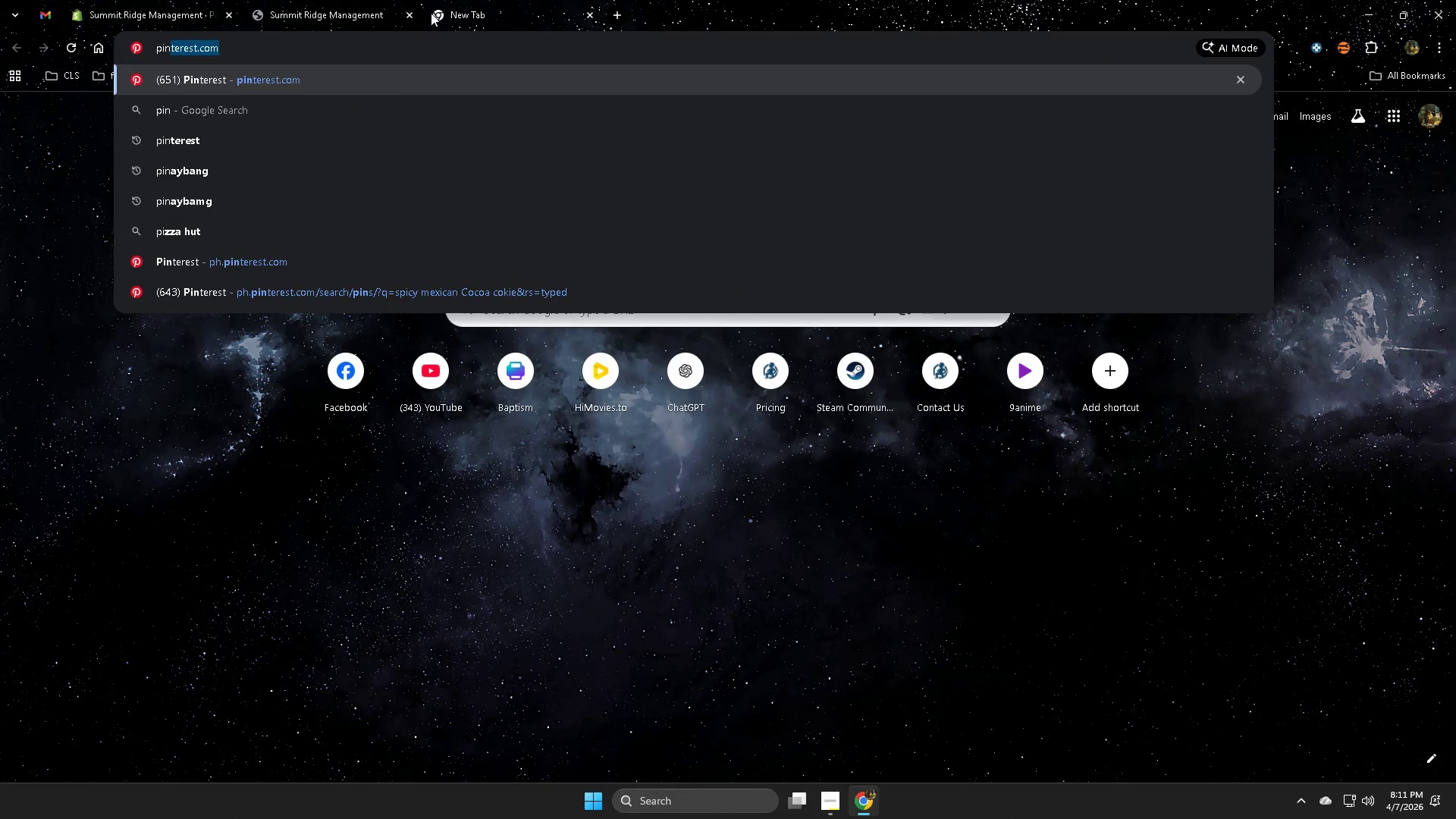 
key(Enter)
 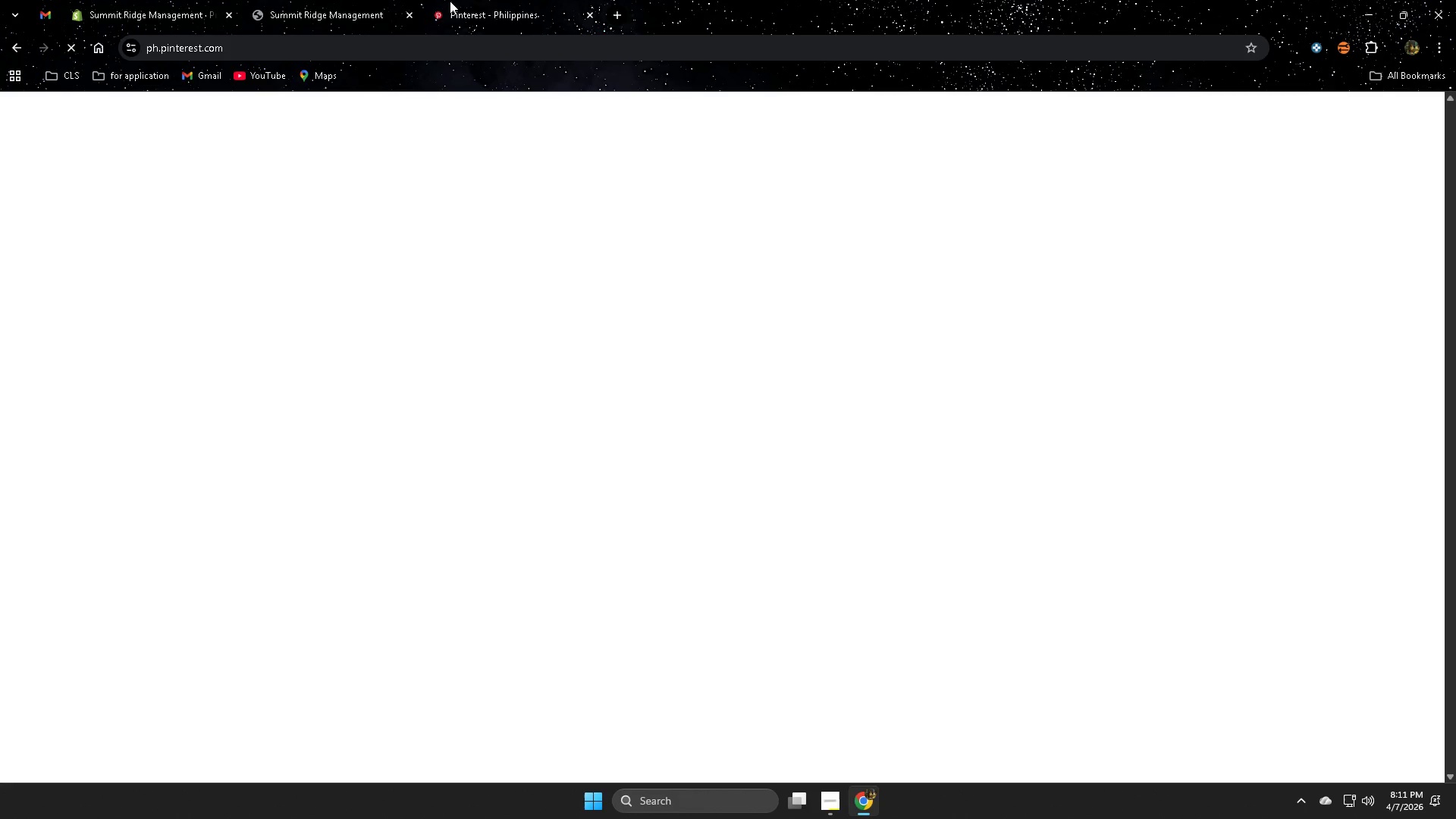 
right_click([467, 11])
 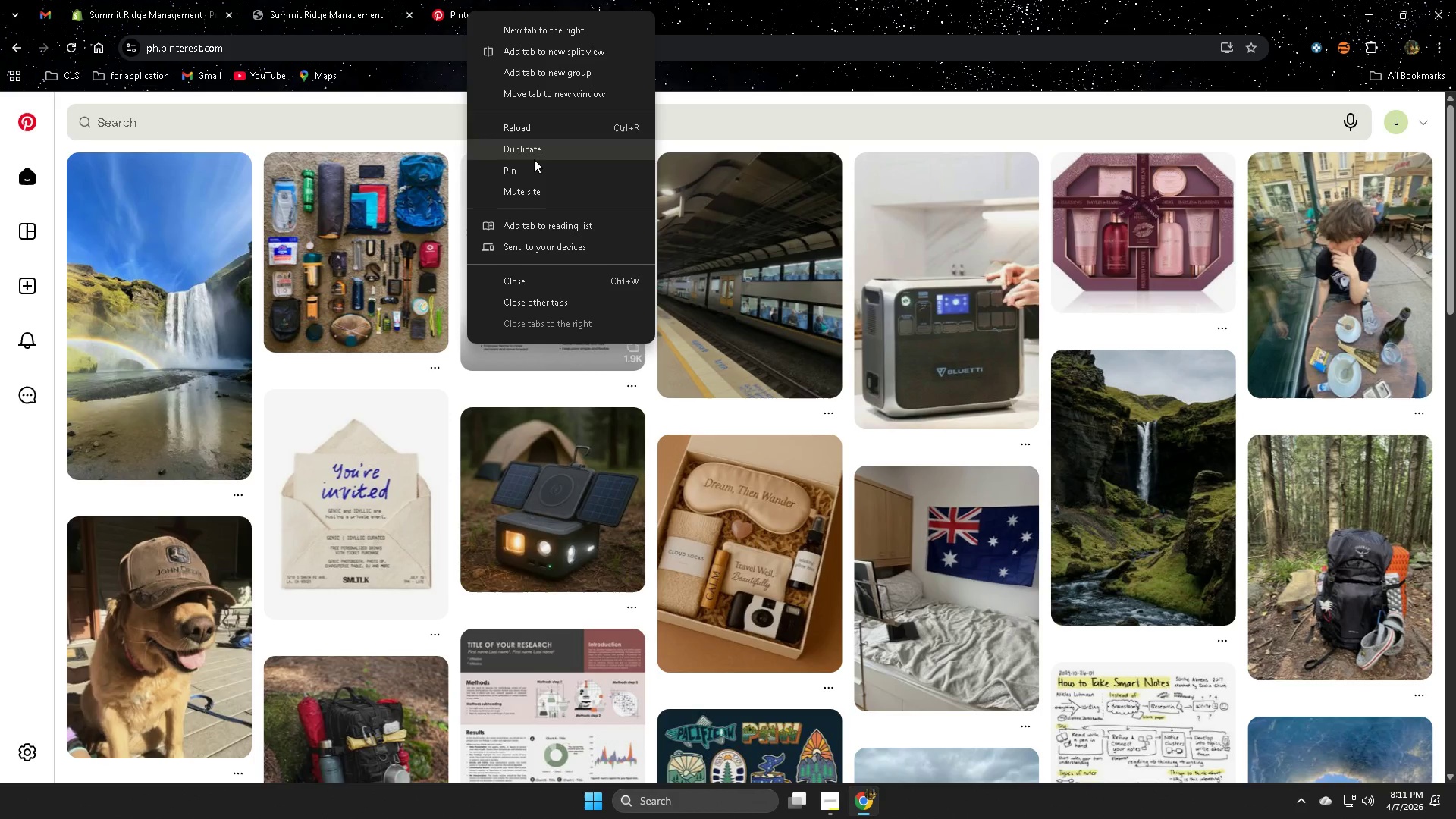 
left_click([321, 0])
 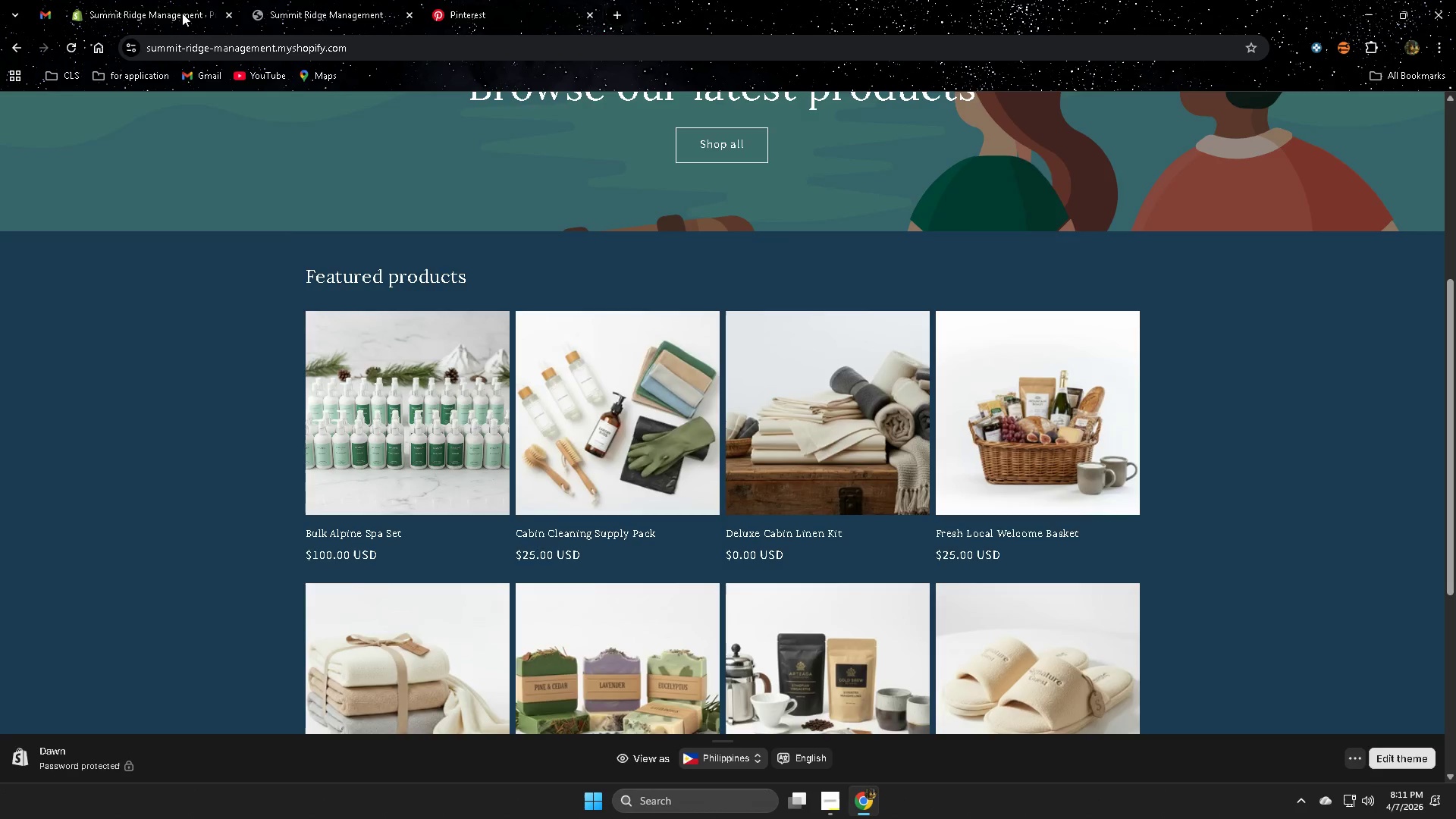 
left_click([182, 13])
 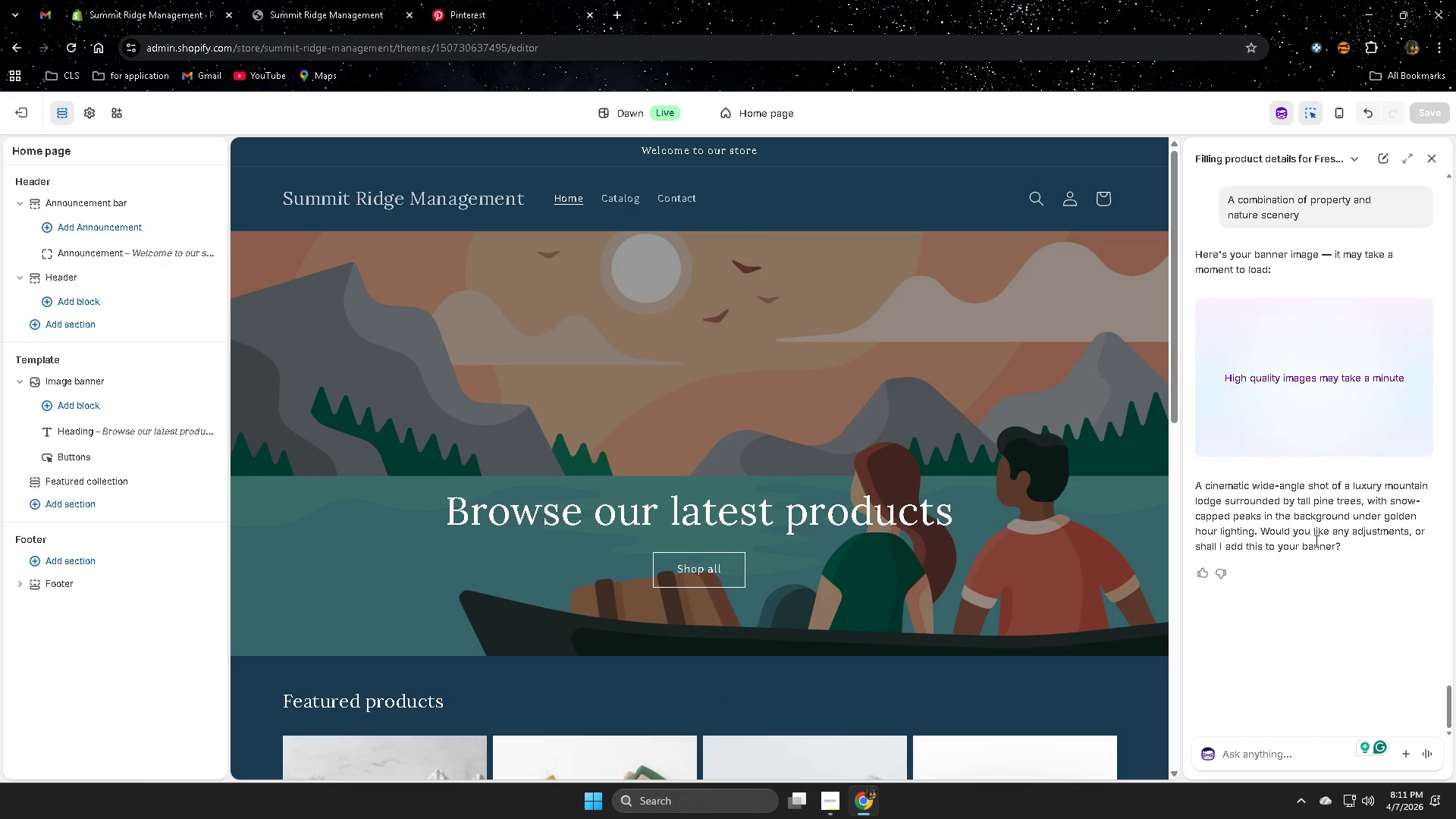 
scroll: coordinate [1376, 565], scroll_direction: up, amount: 3.0
 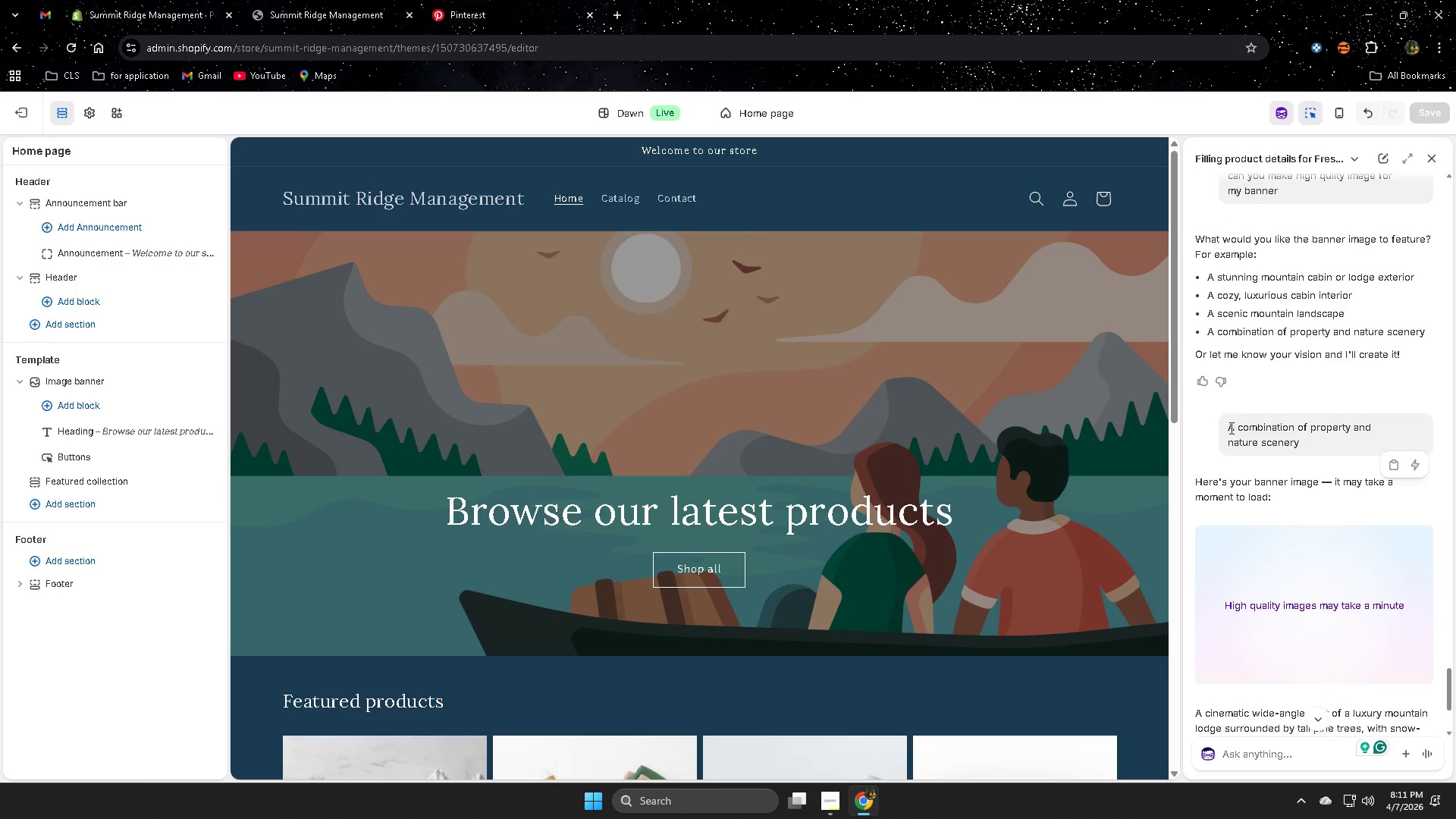 
left_click([1228, 429])
 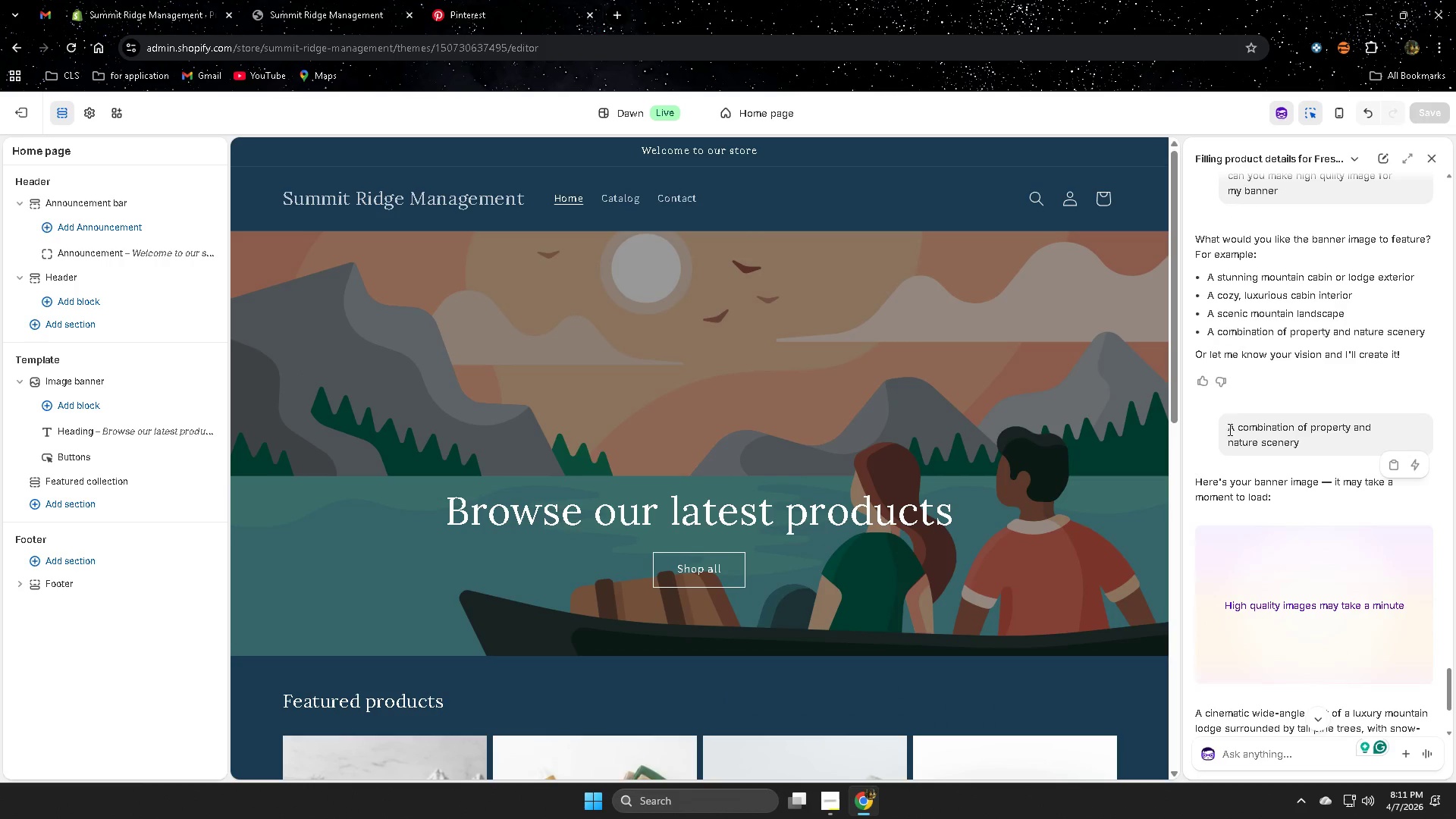 
left_click_drag(start_coordinate=[1228, 429], to_coordinate=[1307, 436])
 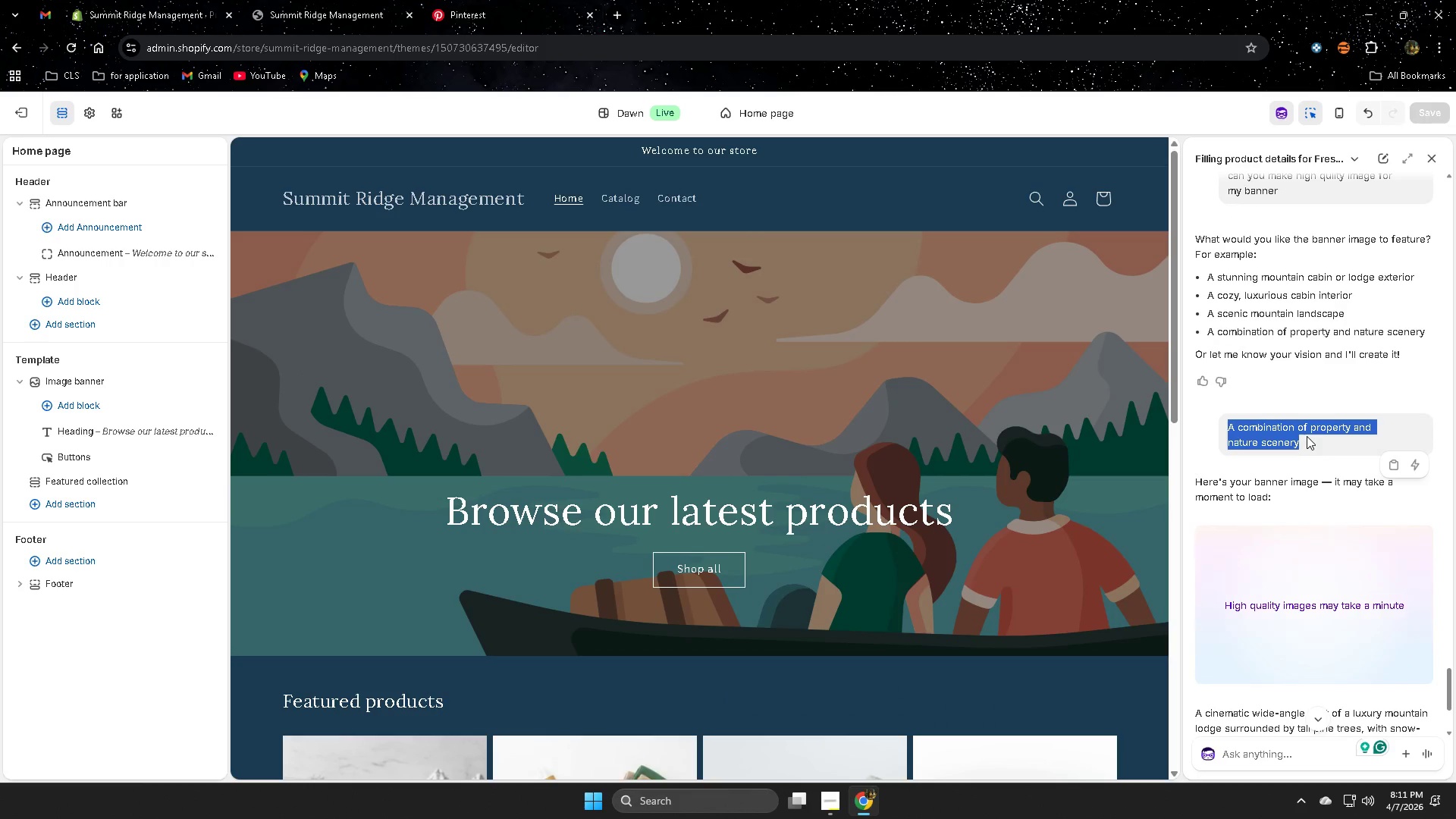 
key(Control+ControlLeft)
 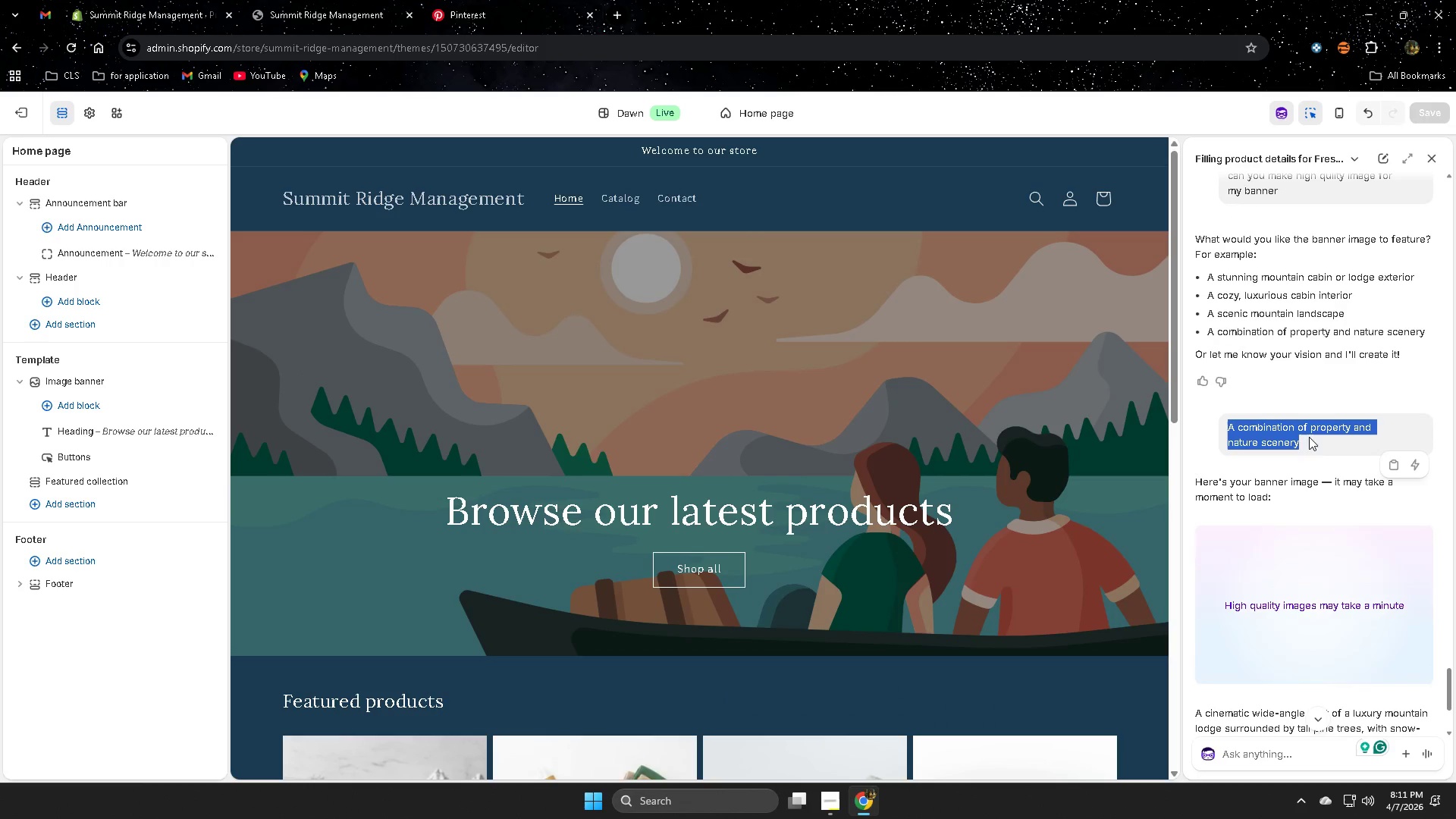 
key(Control+C)
 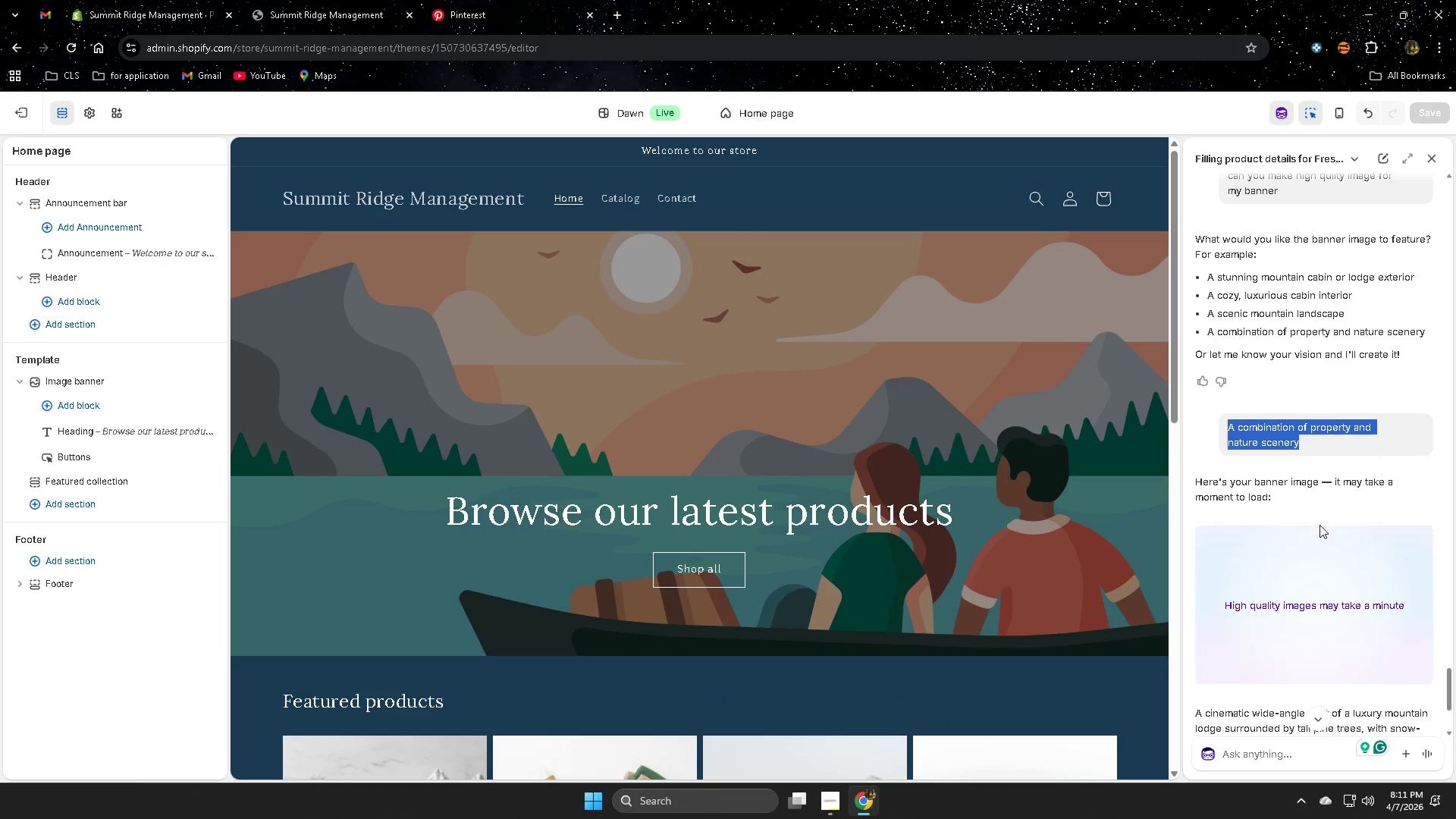 
scroll: coordinate [1320, 525], scroll_direction: down, amount: 2.0
 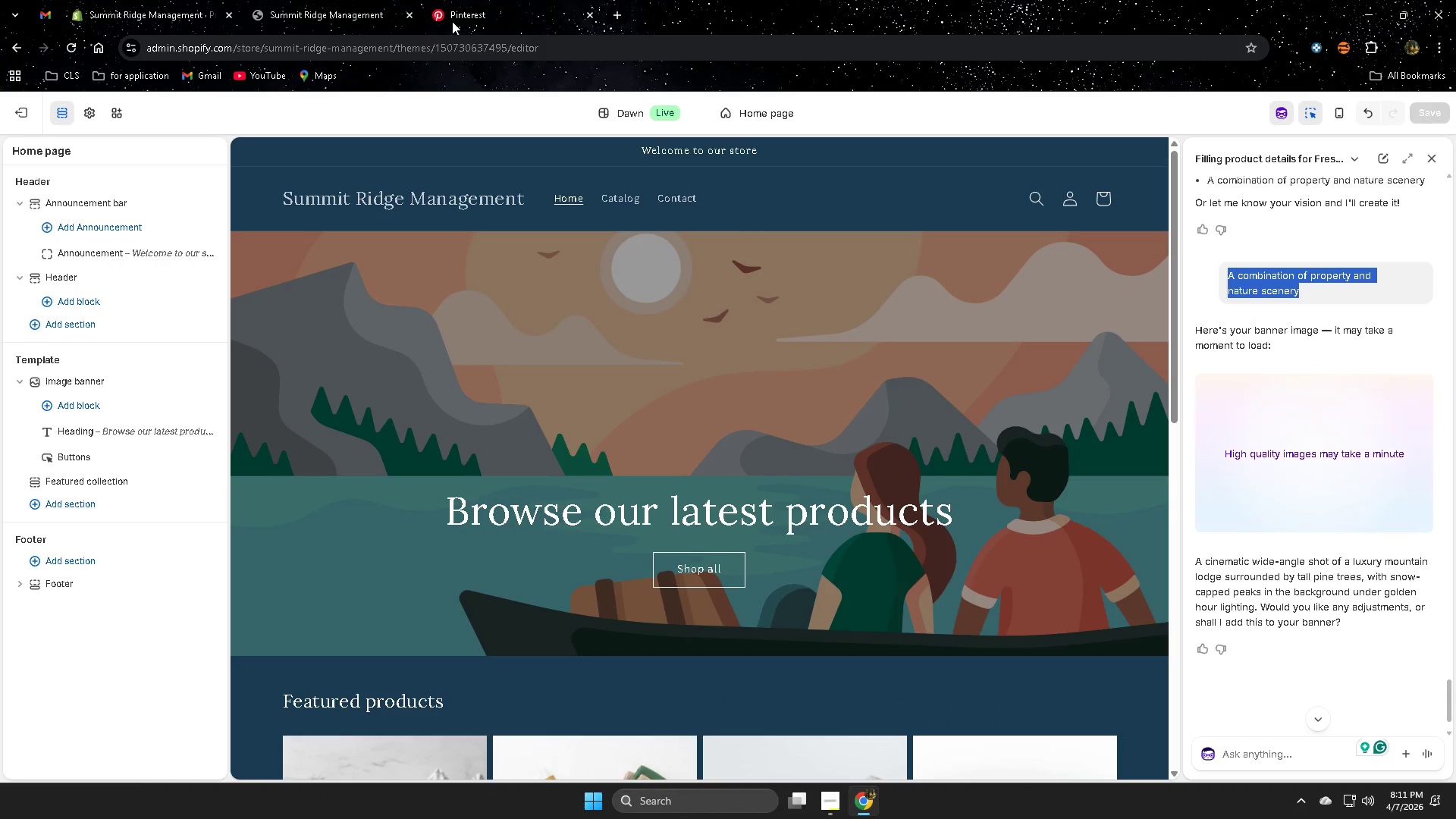 
left_click([464, 5])
 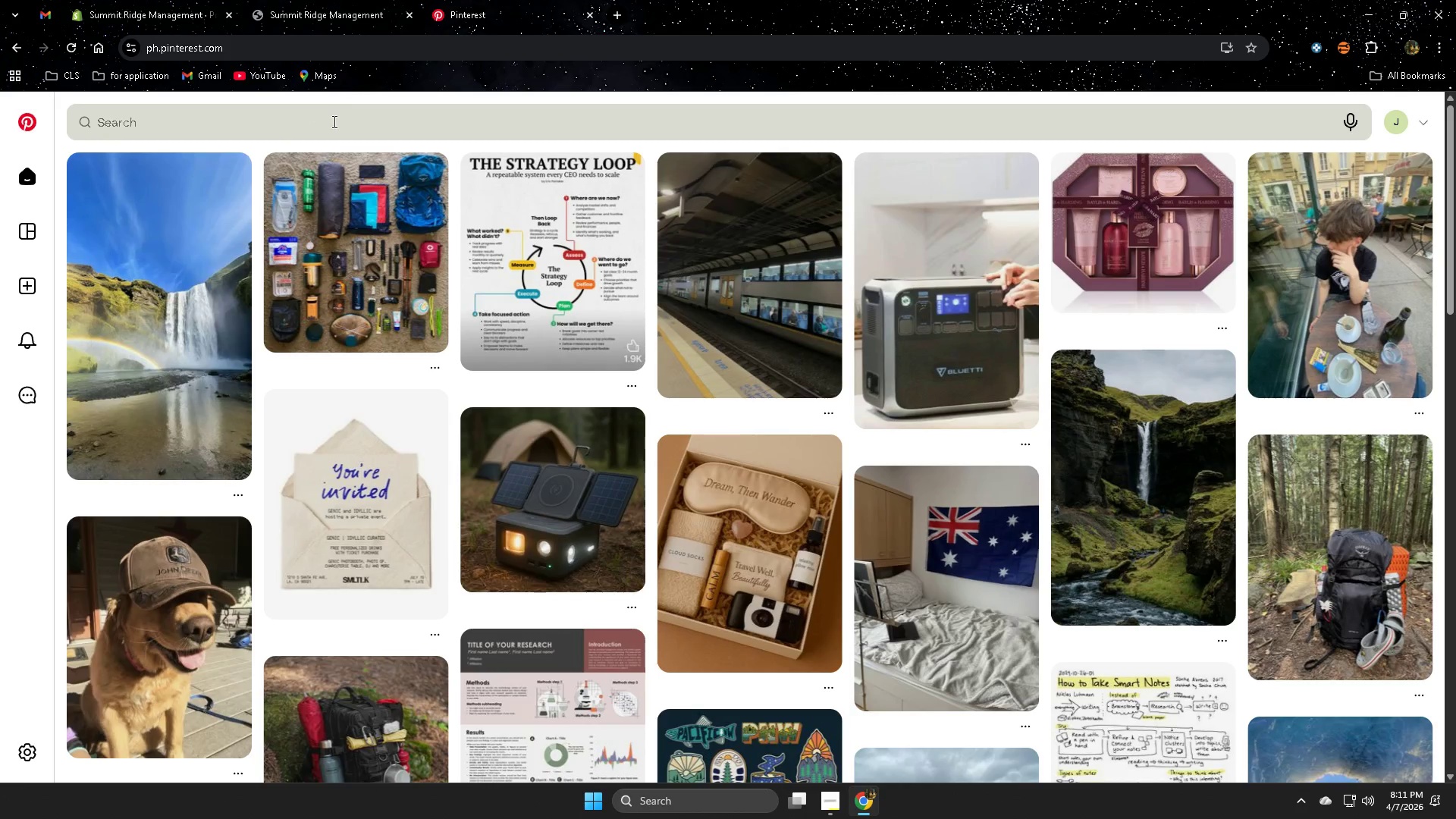 
key(Control+V)
 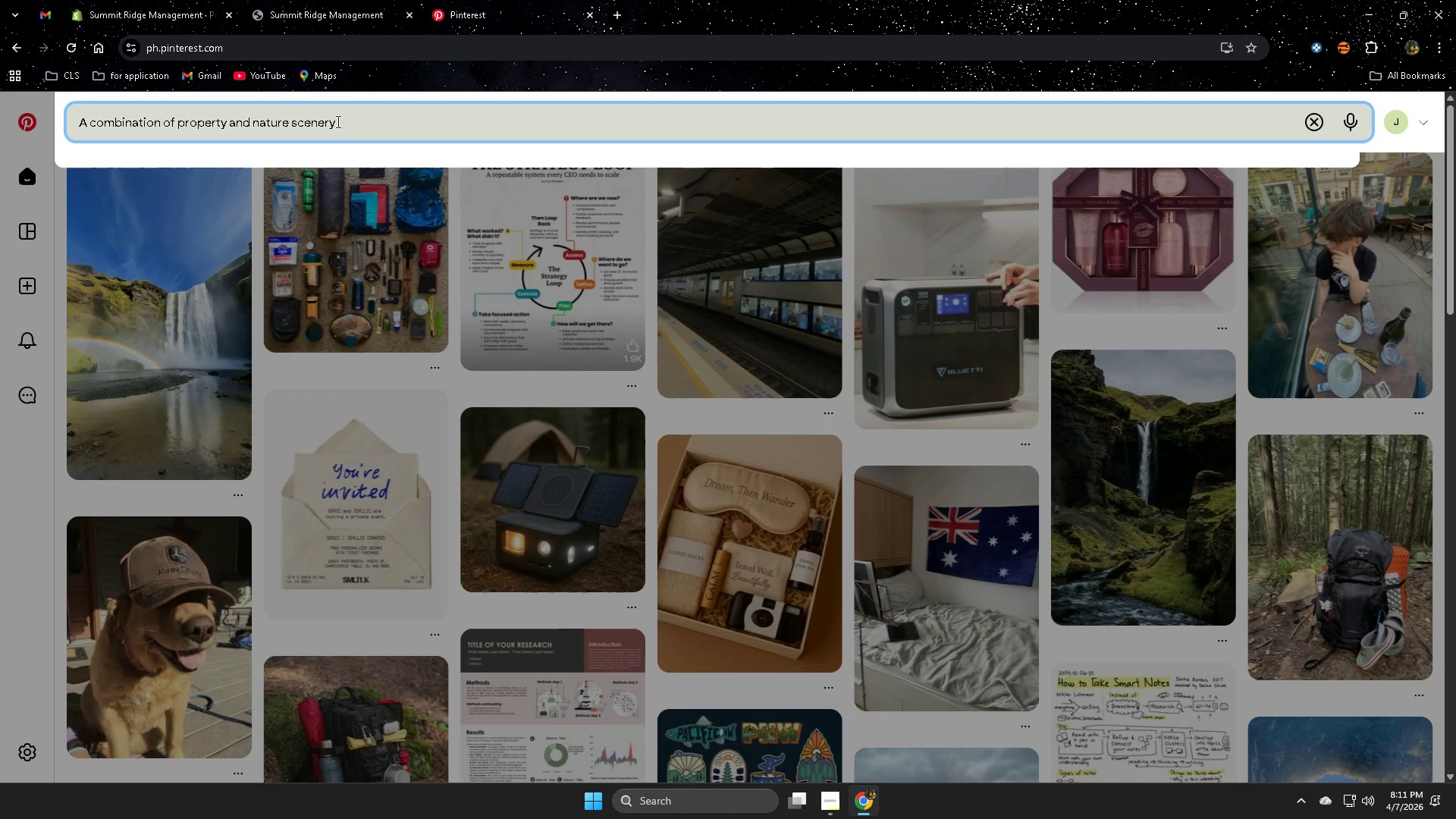 
key(Enter)
 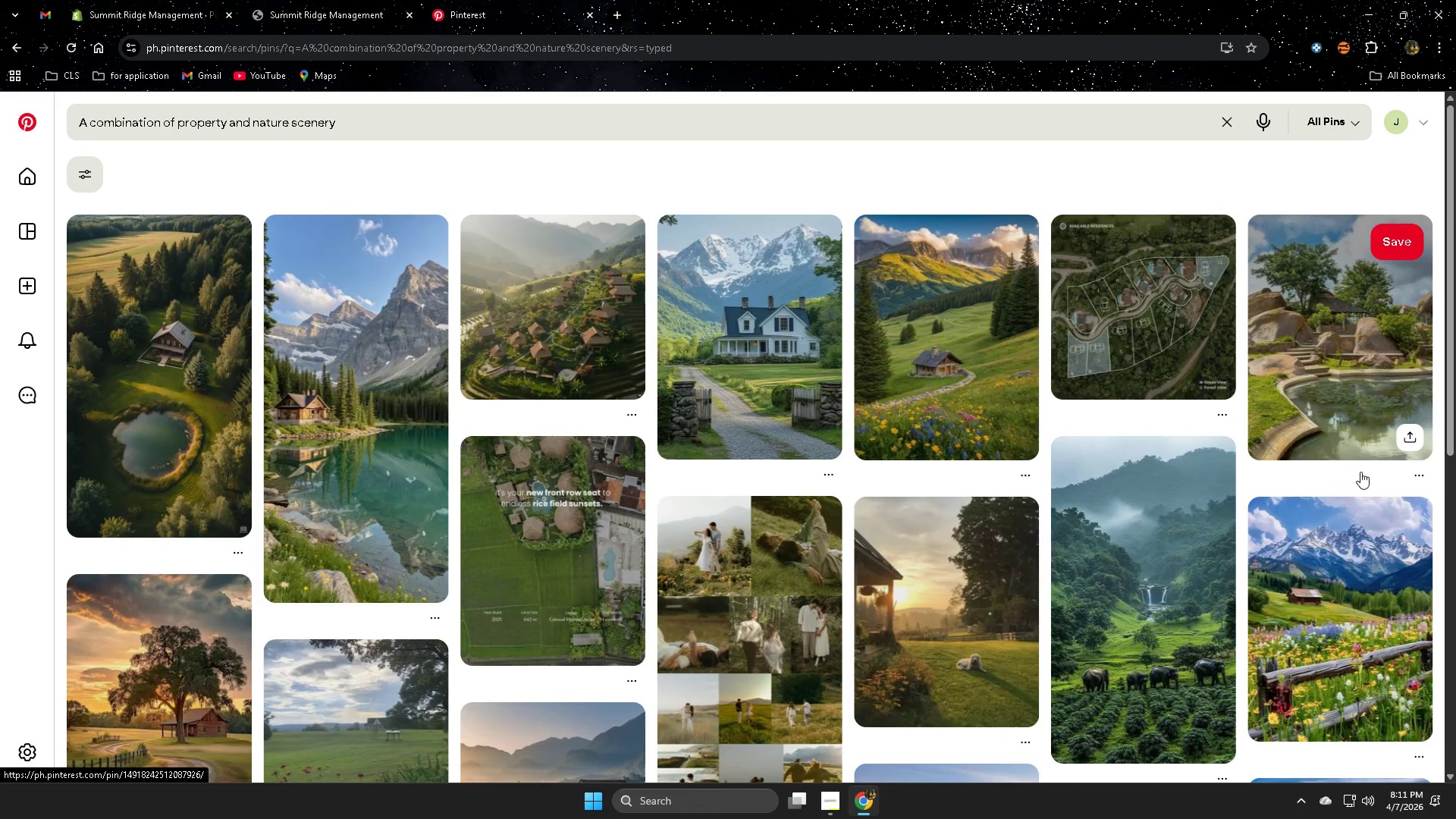 
scroll: coordinate [1153, 482], scroll_direction: down, amount: 6.0
 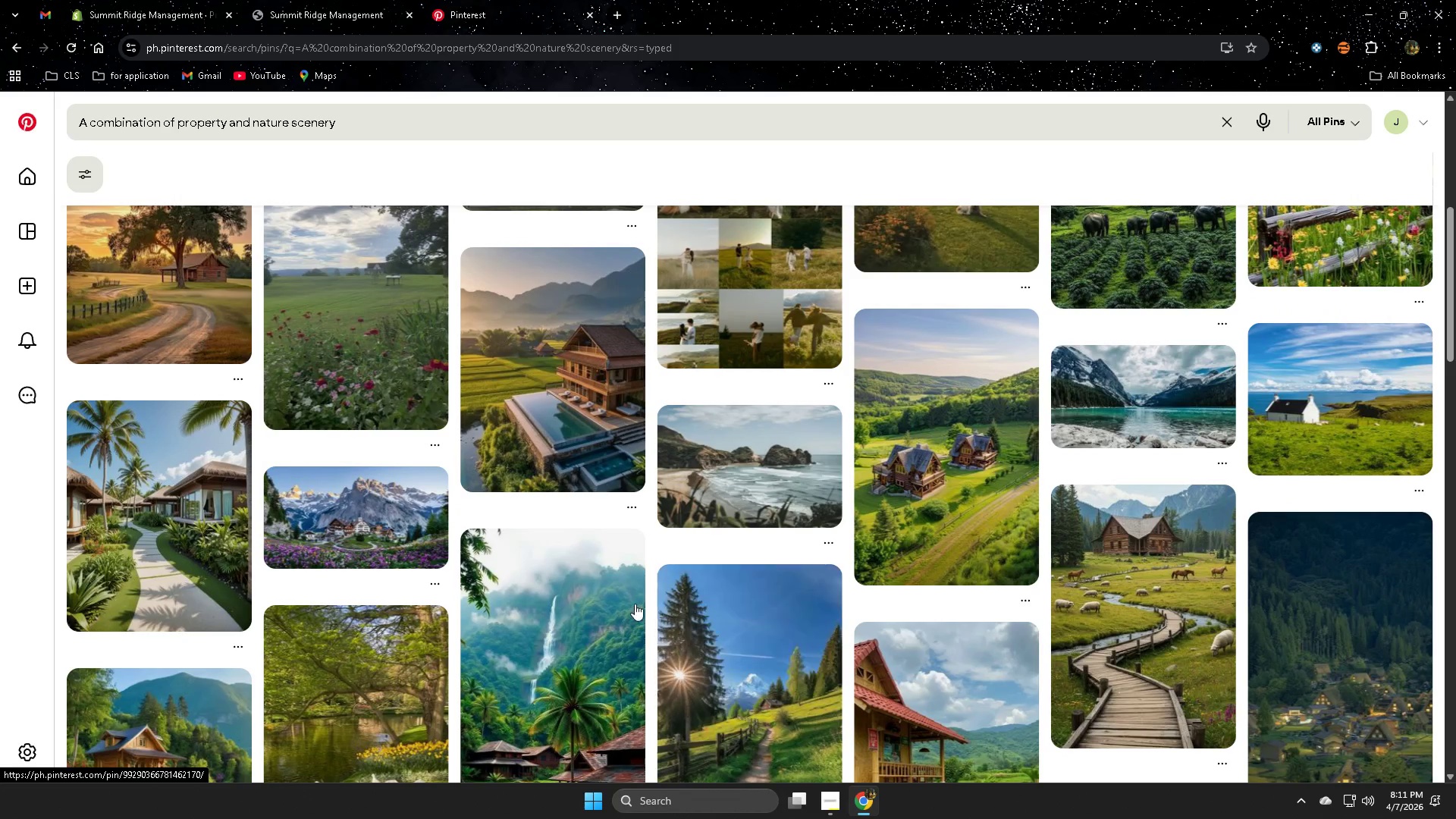 
left_click([541, 397])
 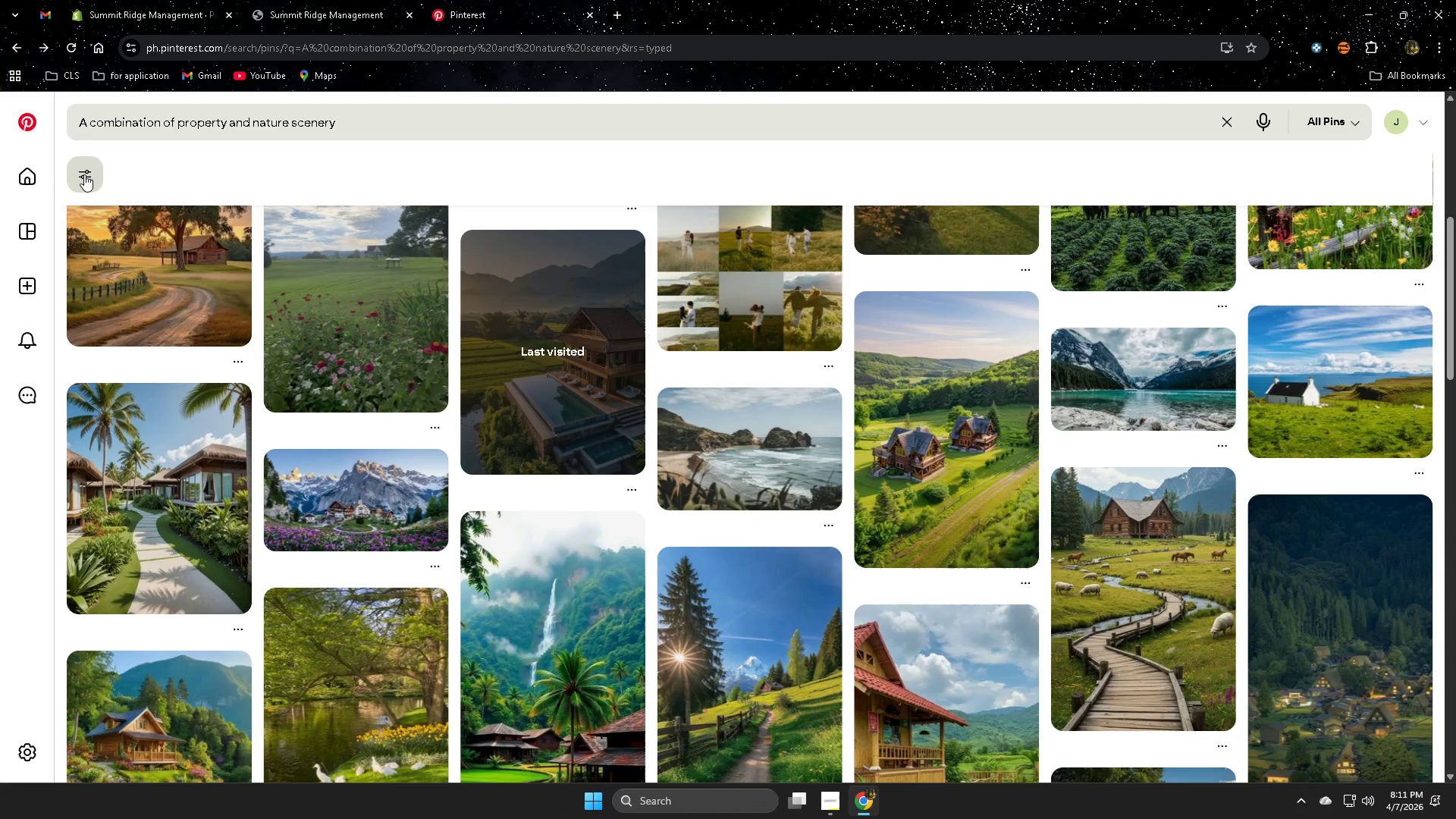 
scroll: coordinate [1156, 494], scroll_direction: down, amount: 9.0
 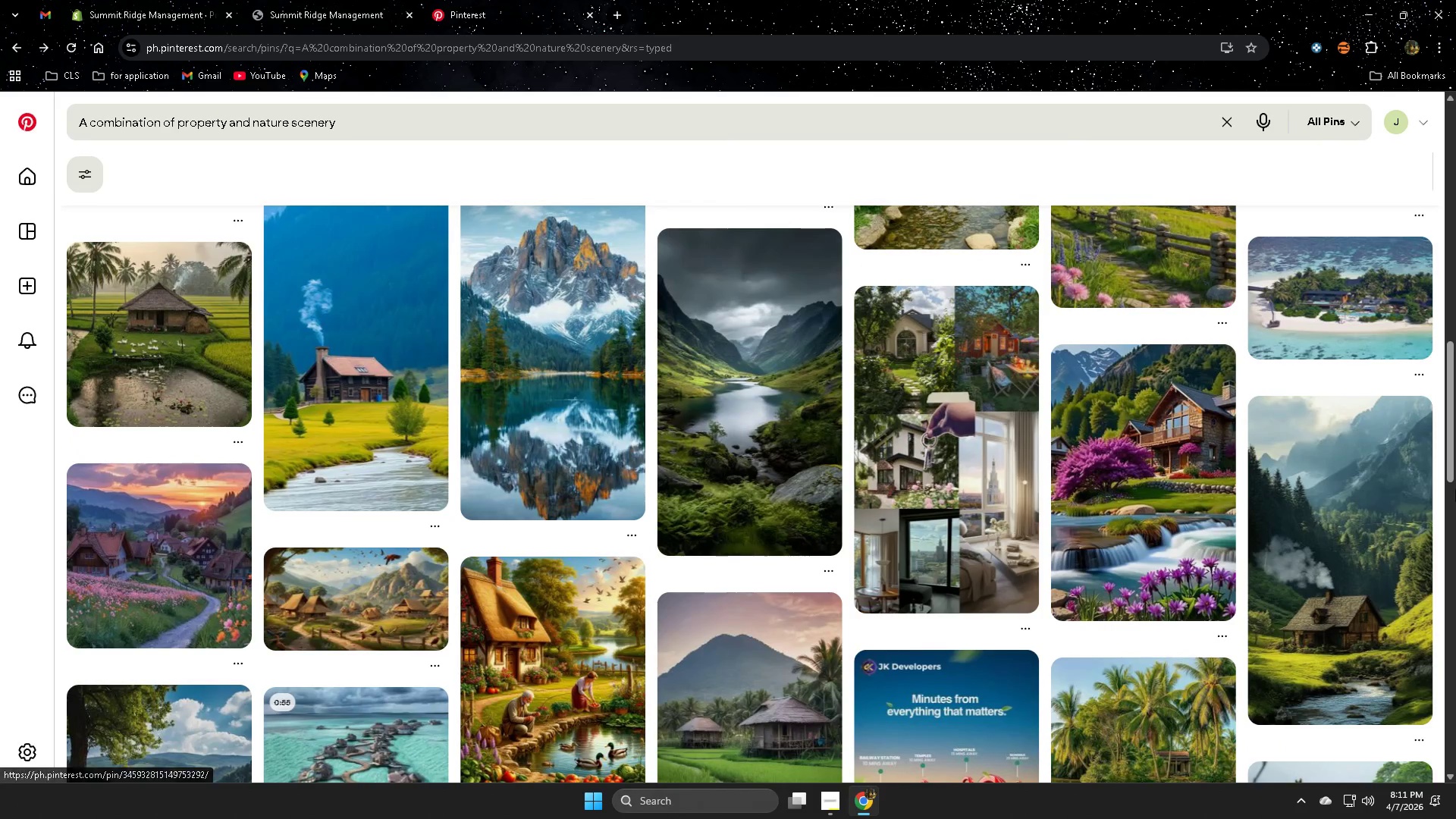 
scroll: coordinate [415, 465], scroll_direction: up, amount: 15.0
 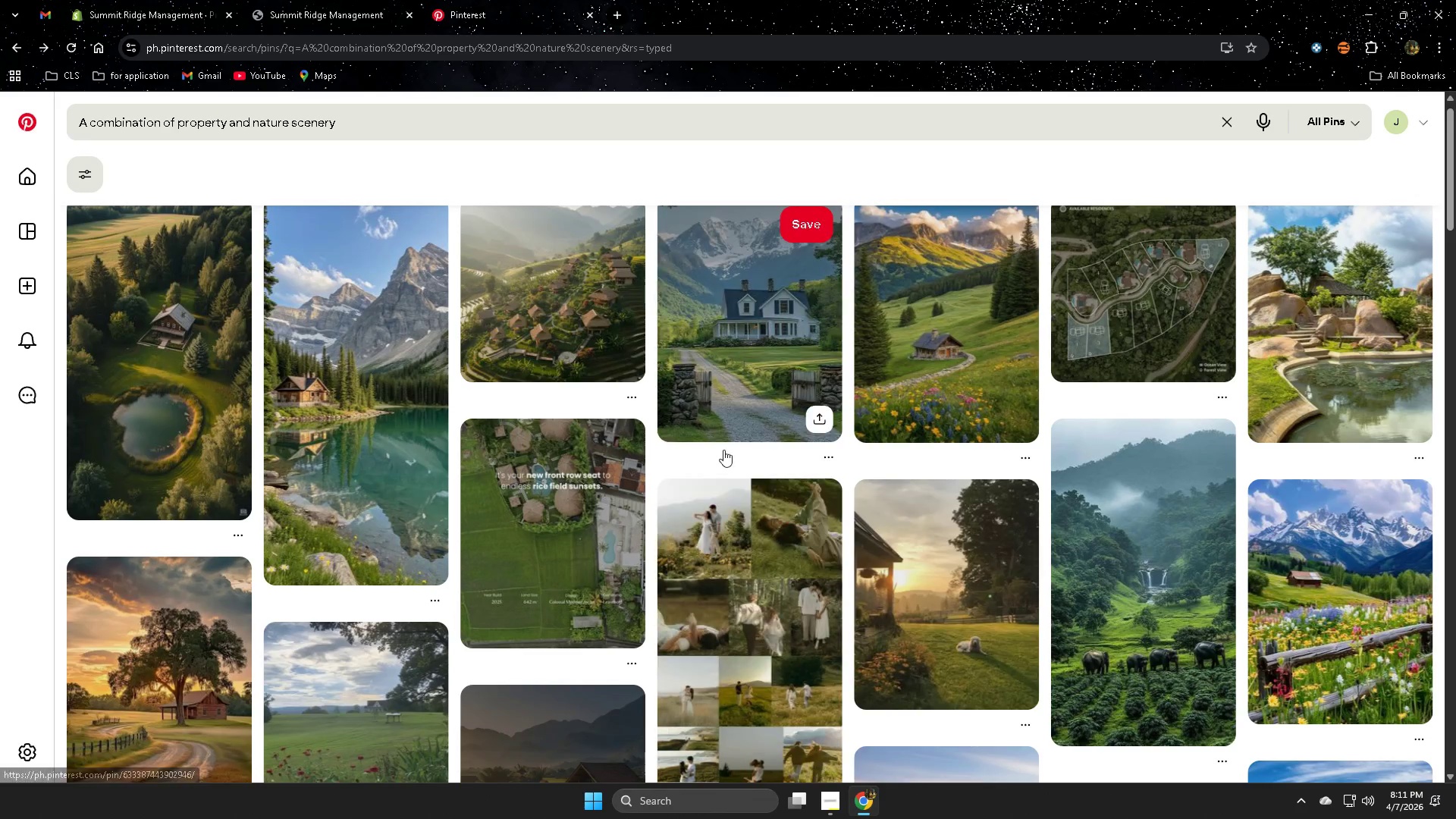 
left_click([722, 333])
 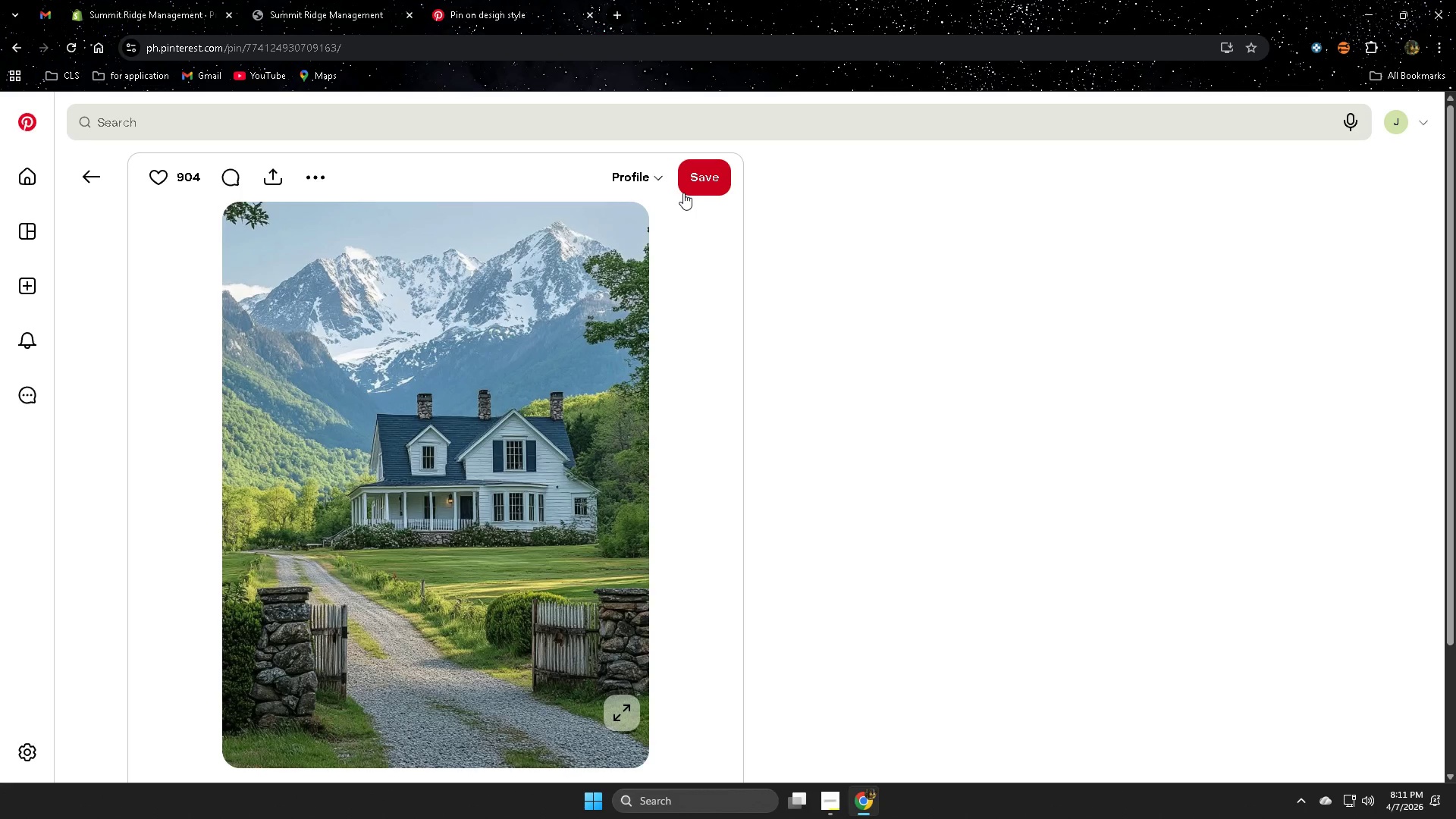 
scroll: coordinate [657, 472], scroll_direction: down, amount: 1.0
 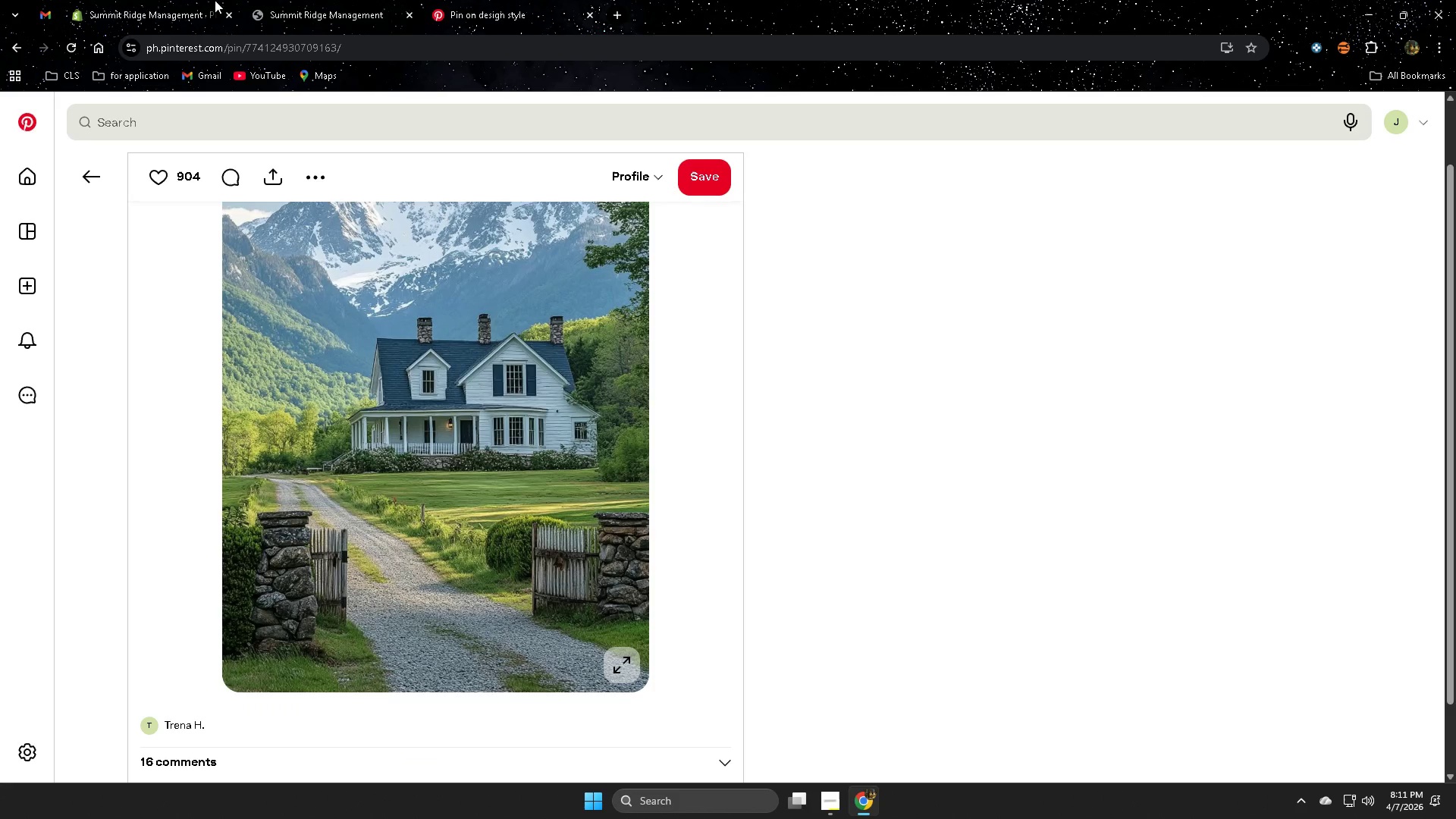 
mouse_move([319, 1])
 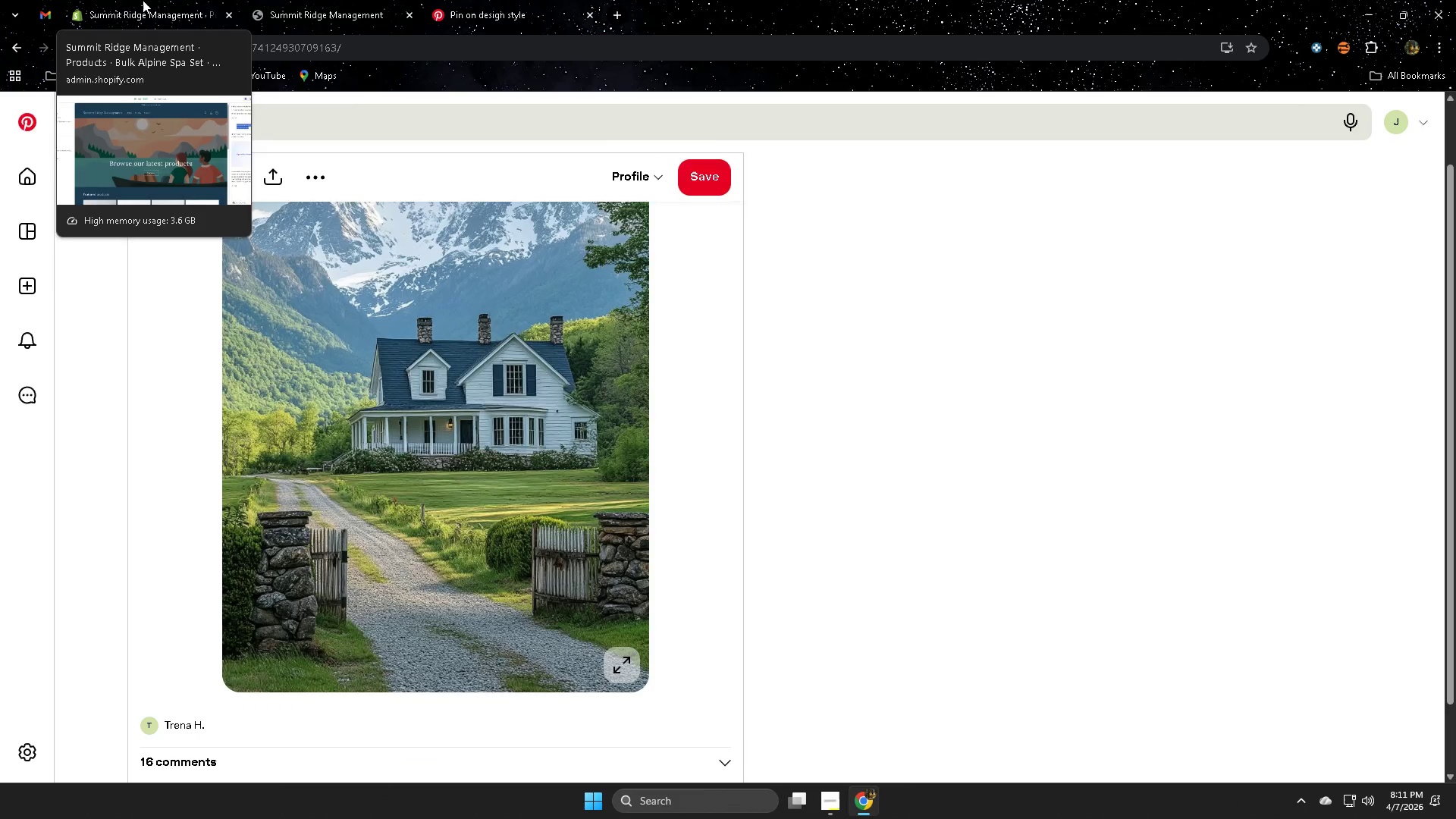 
left_click([145, 0])
 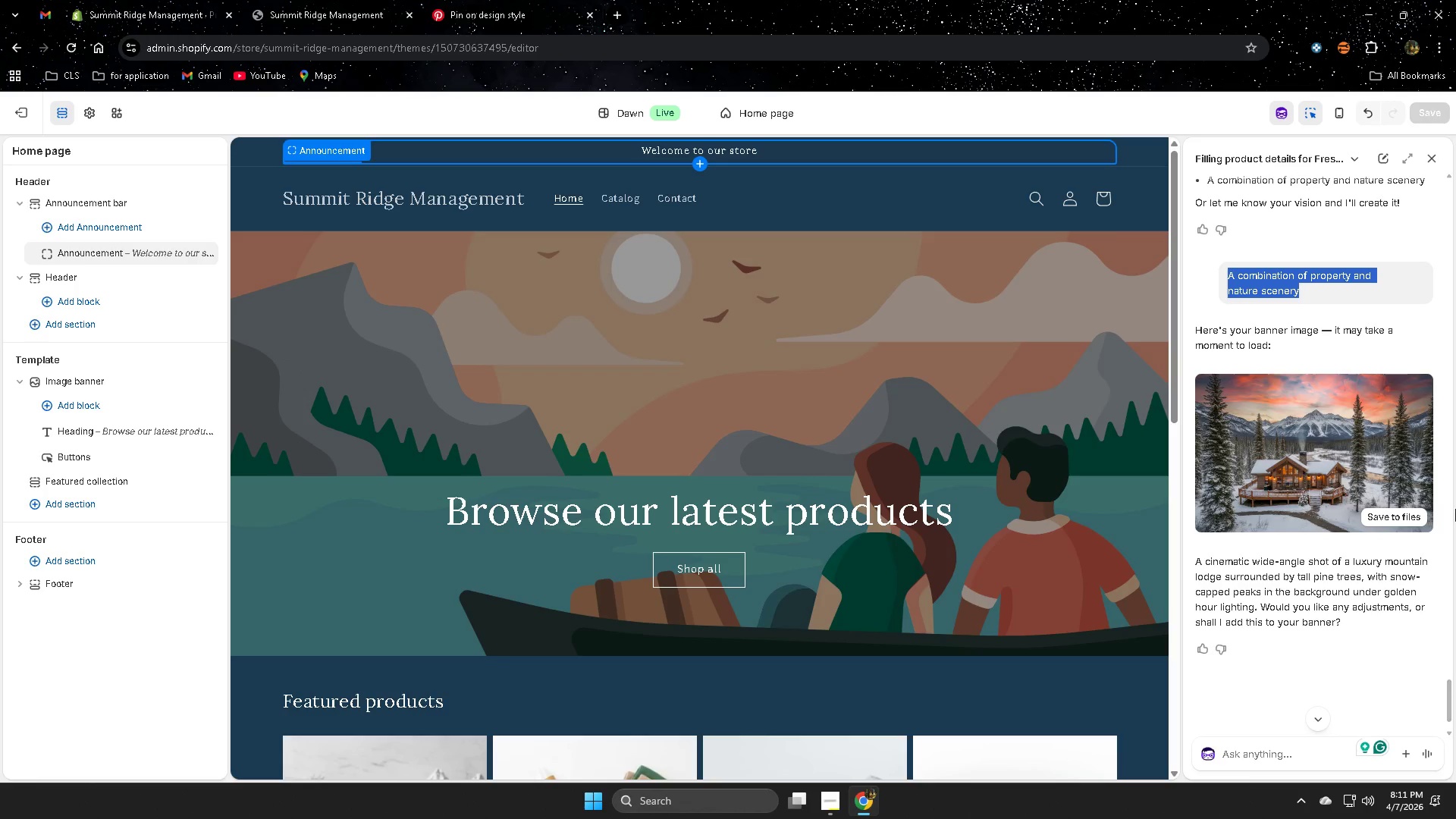 
left_click([1323, 474])
 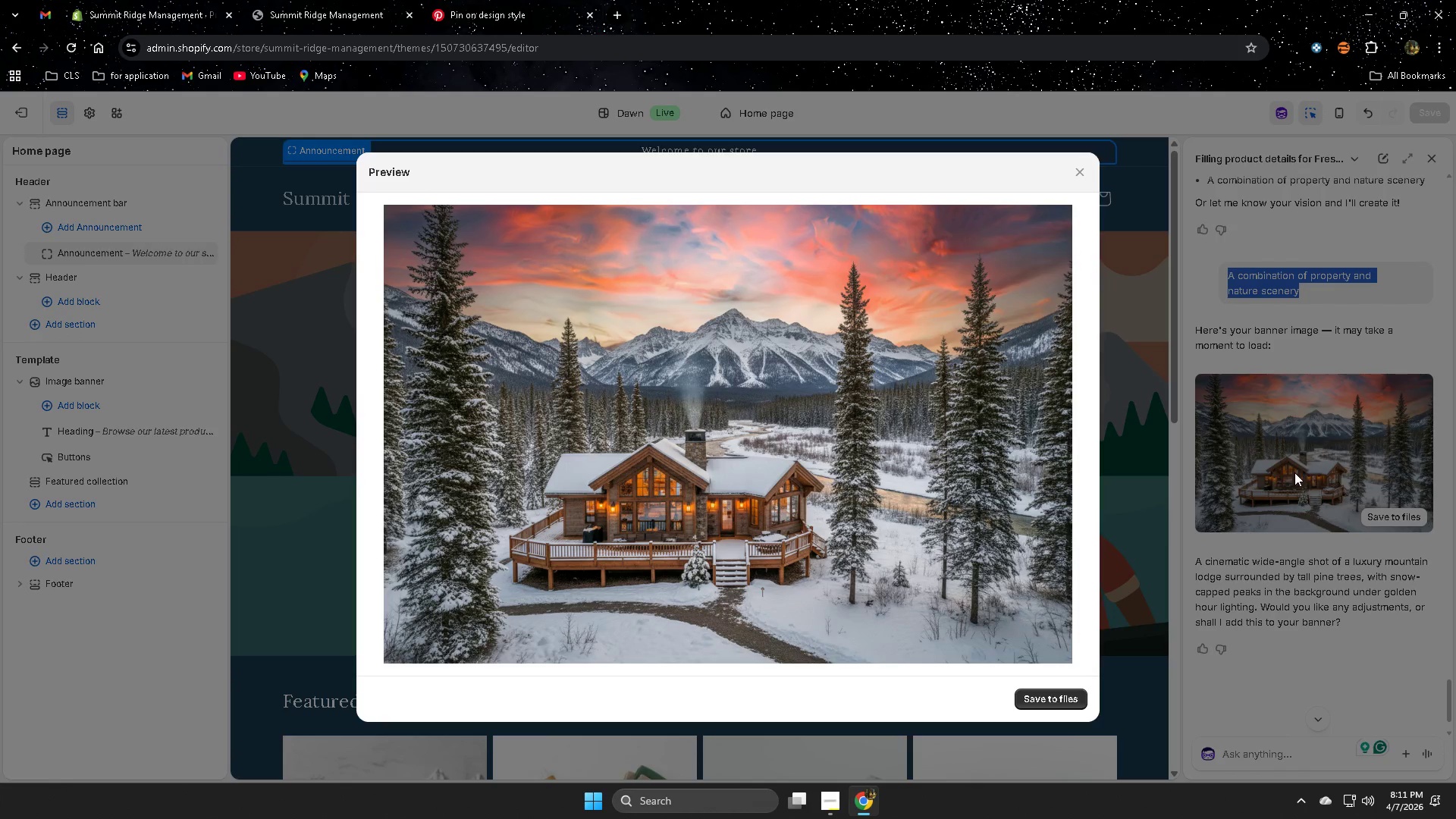 
left_click([1078, 172])
 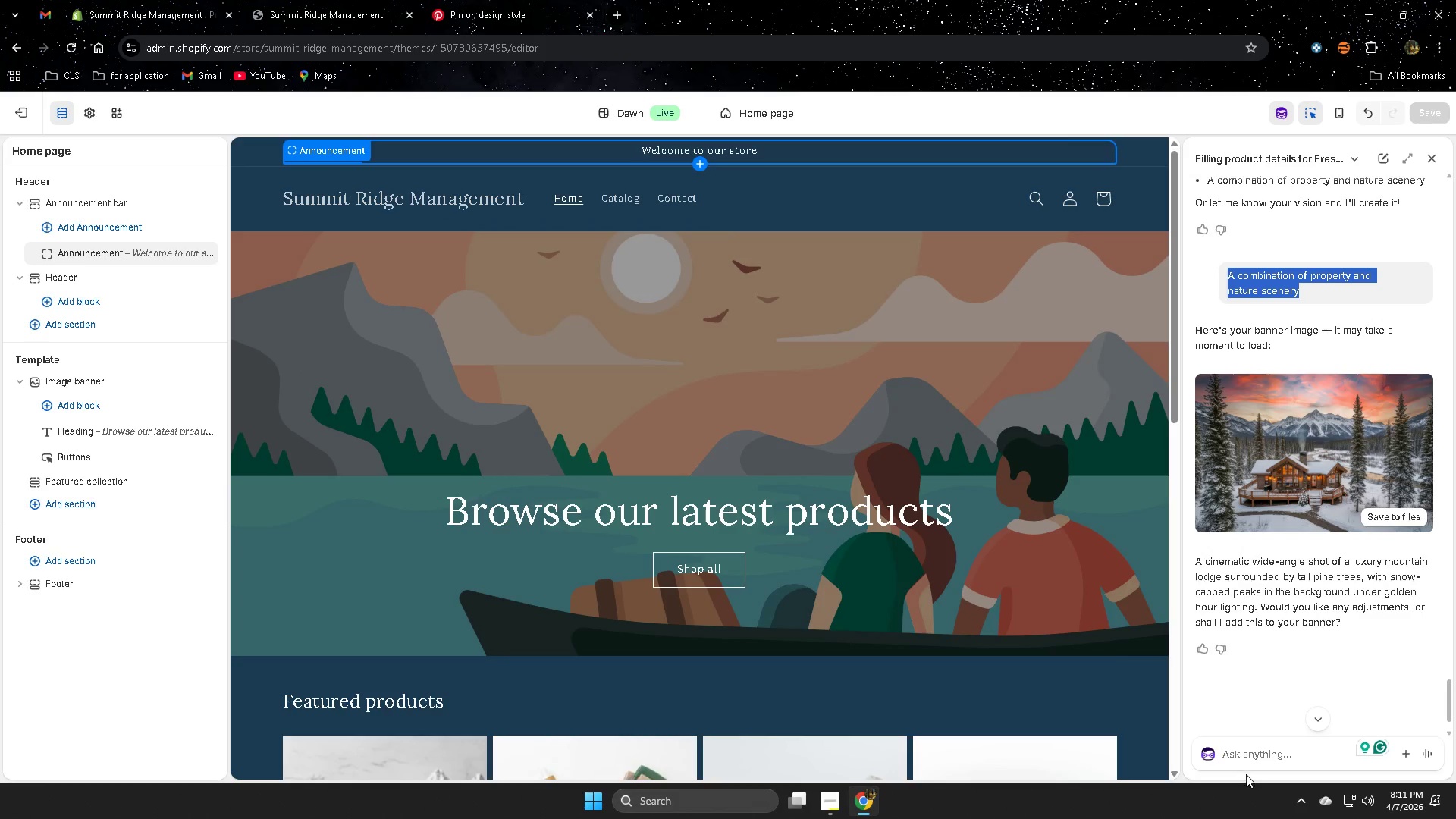 
left_click([1247, 755])
 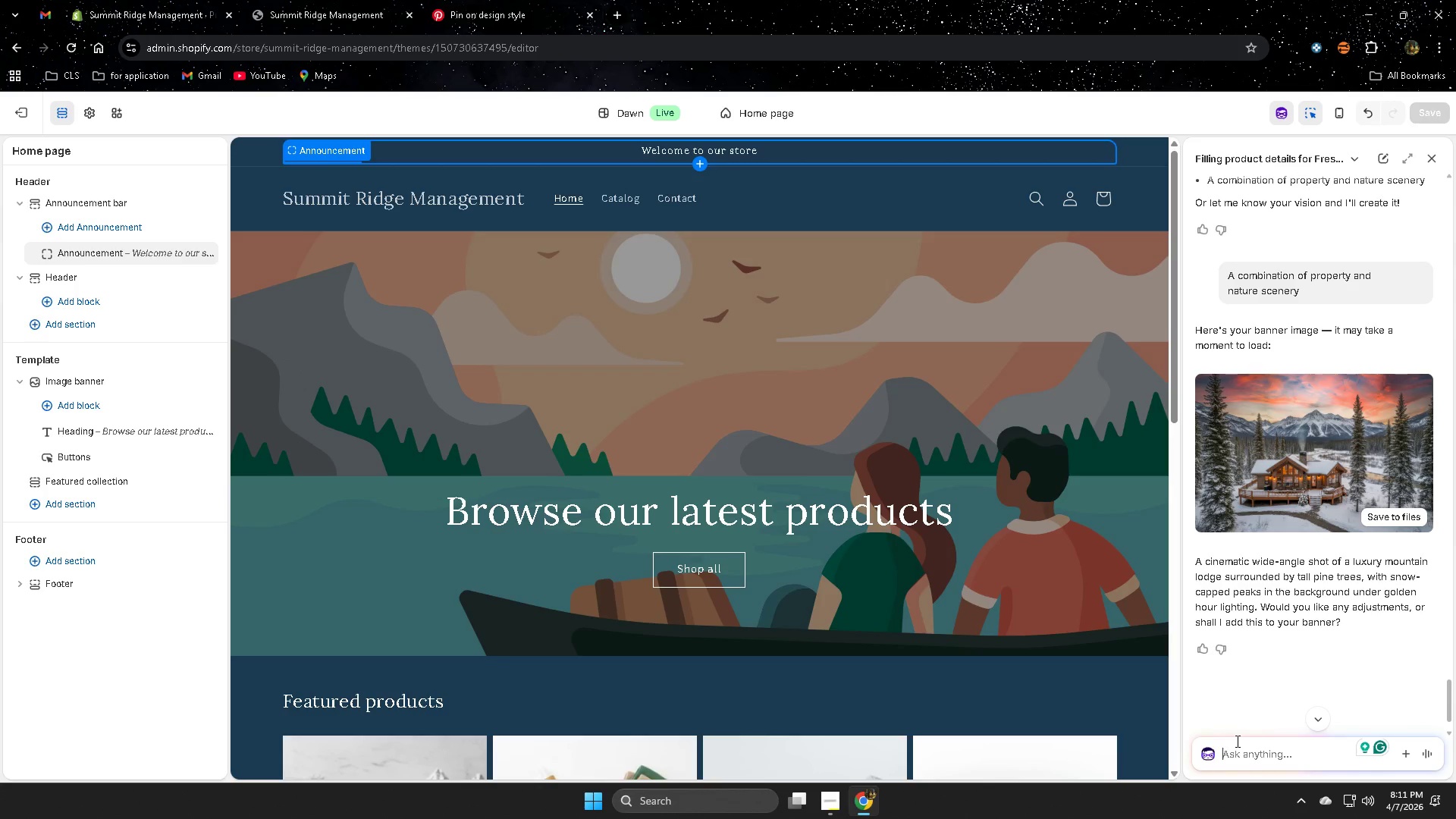 
type(can yoiu m)
key(Backspace)
key(Backspace)
key(Backspace)
type( make an image that will adapt to the m)
key(Backspace)
key(Backspace)
key(Backspace)
type(eme of my store)
 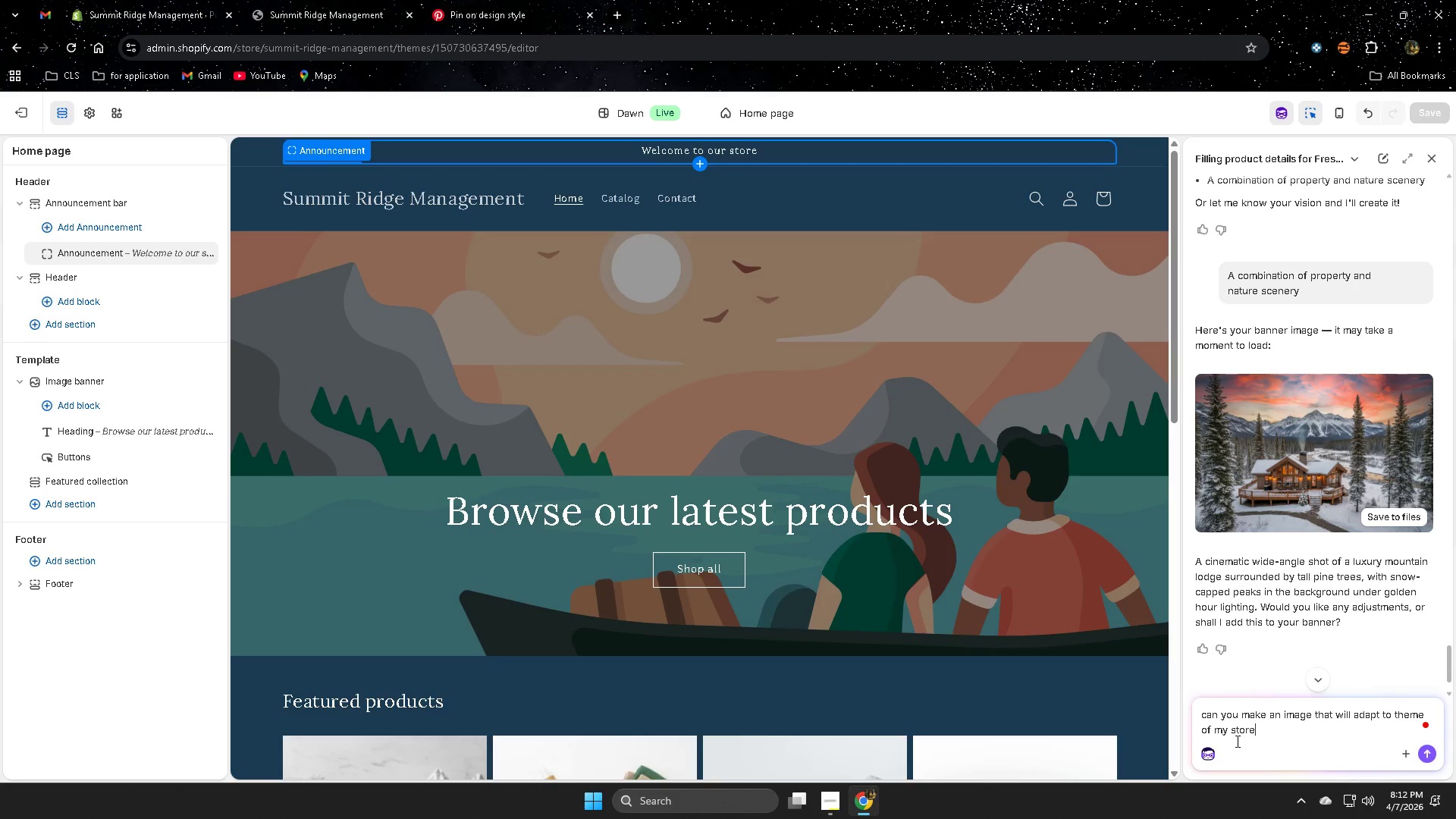 
key(Enter)
 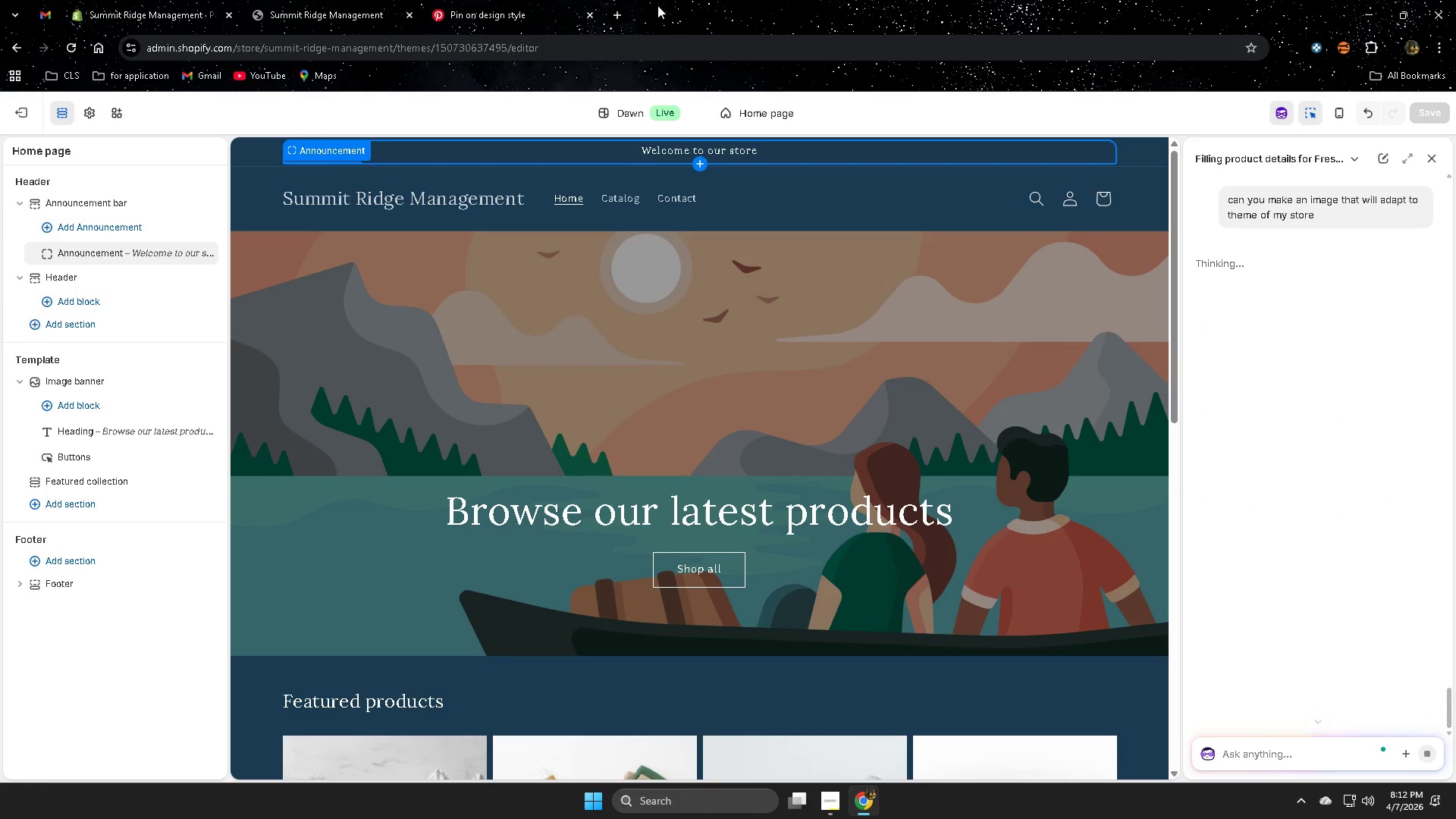 
left_click([329, 0])
 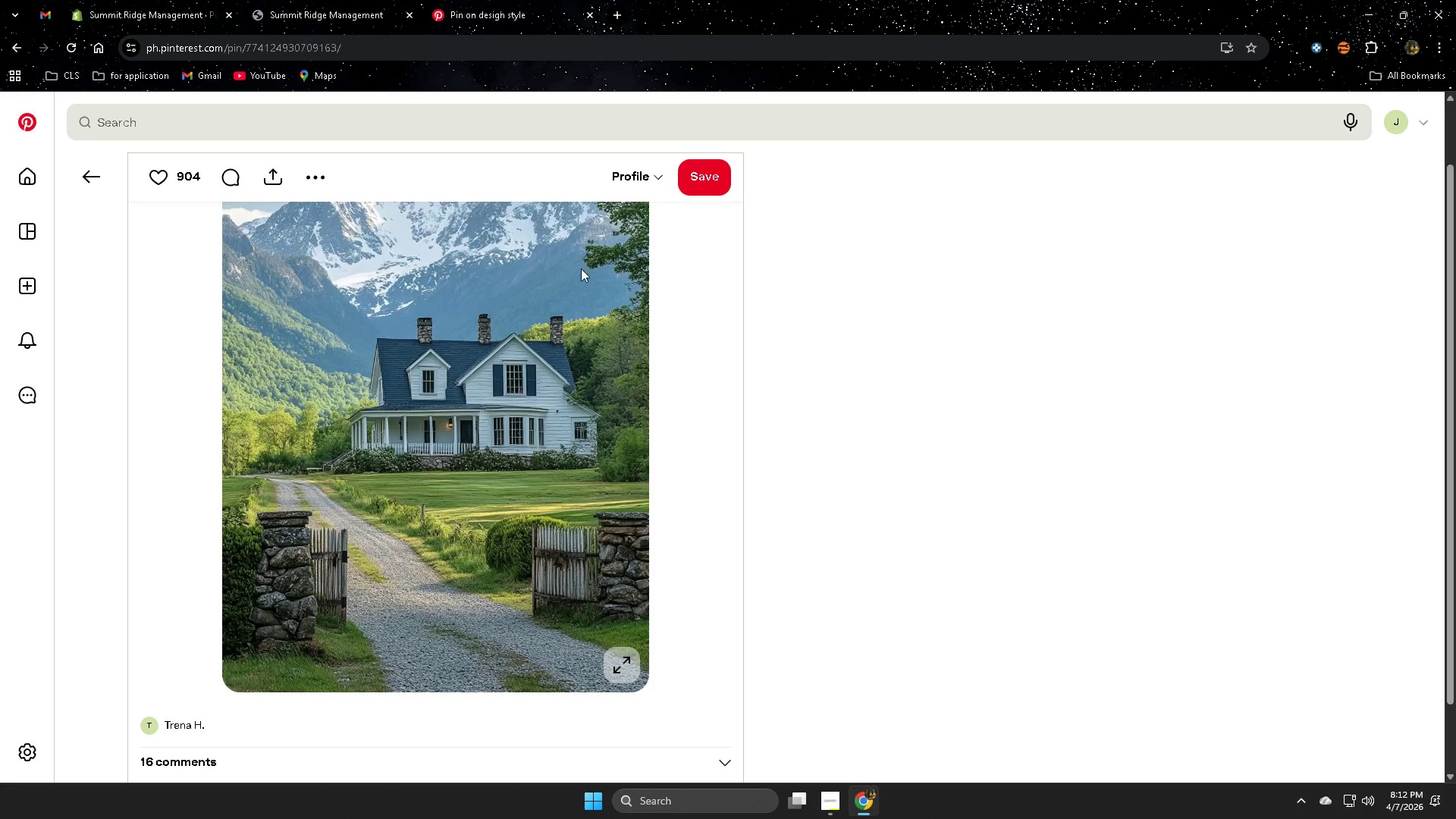 
left_click([453, 424])
 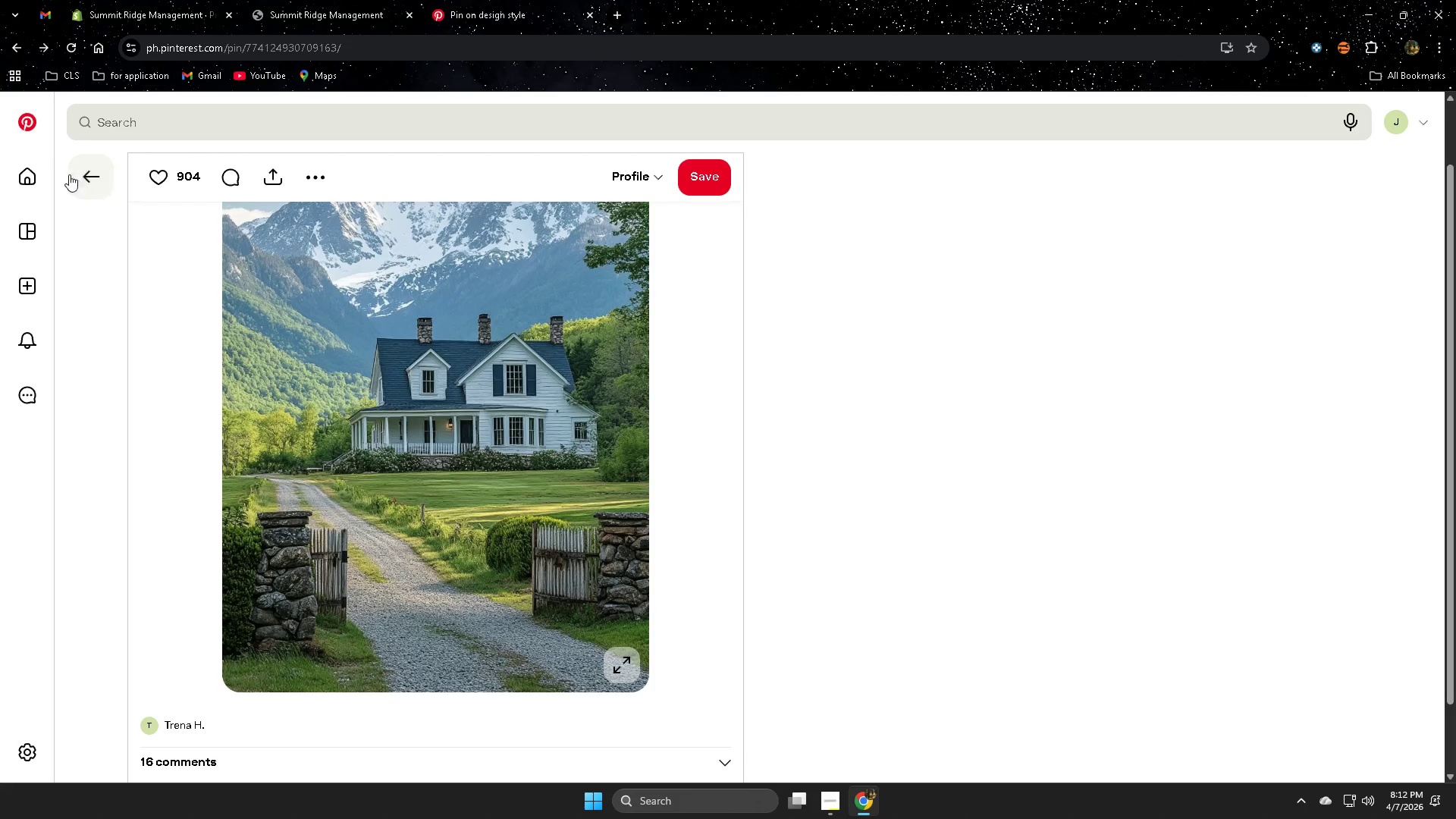 
scroll: coordinate [1241, 541], scroll_direction: down, amount: 33.0
 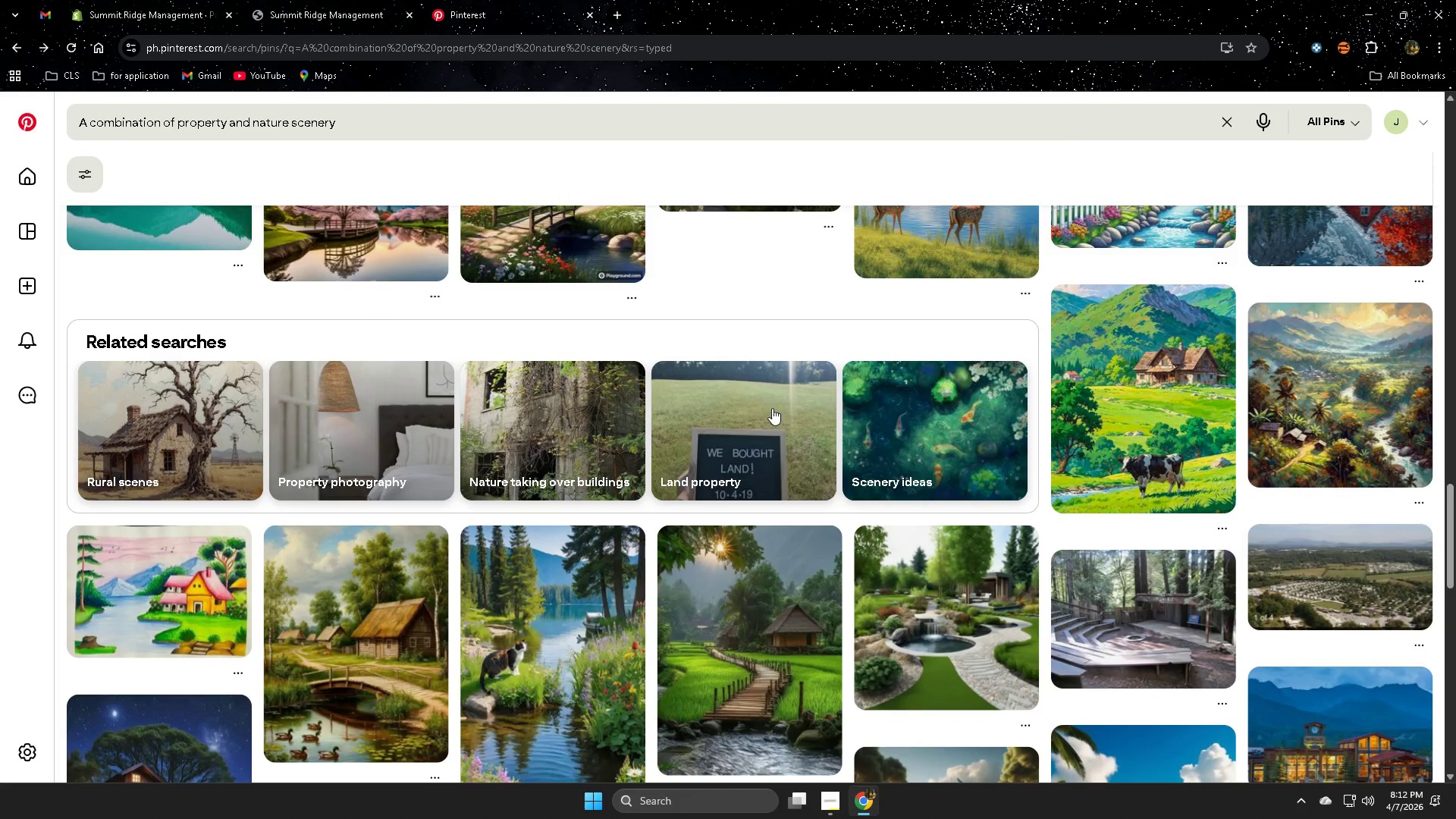 
left_click([740, 401])
 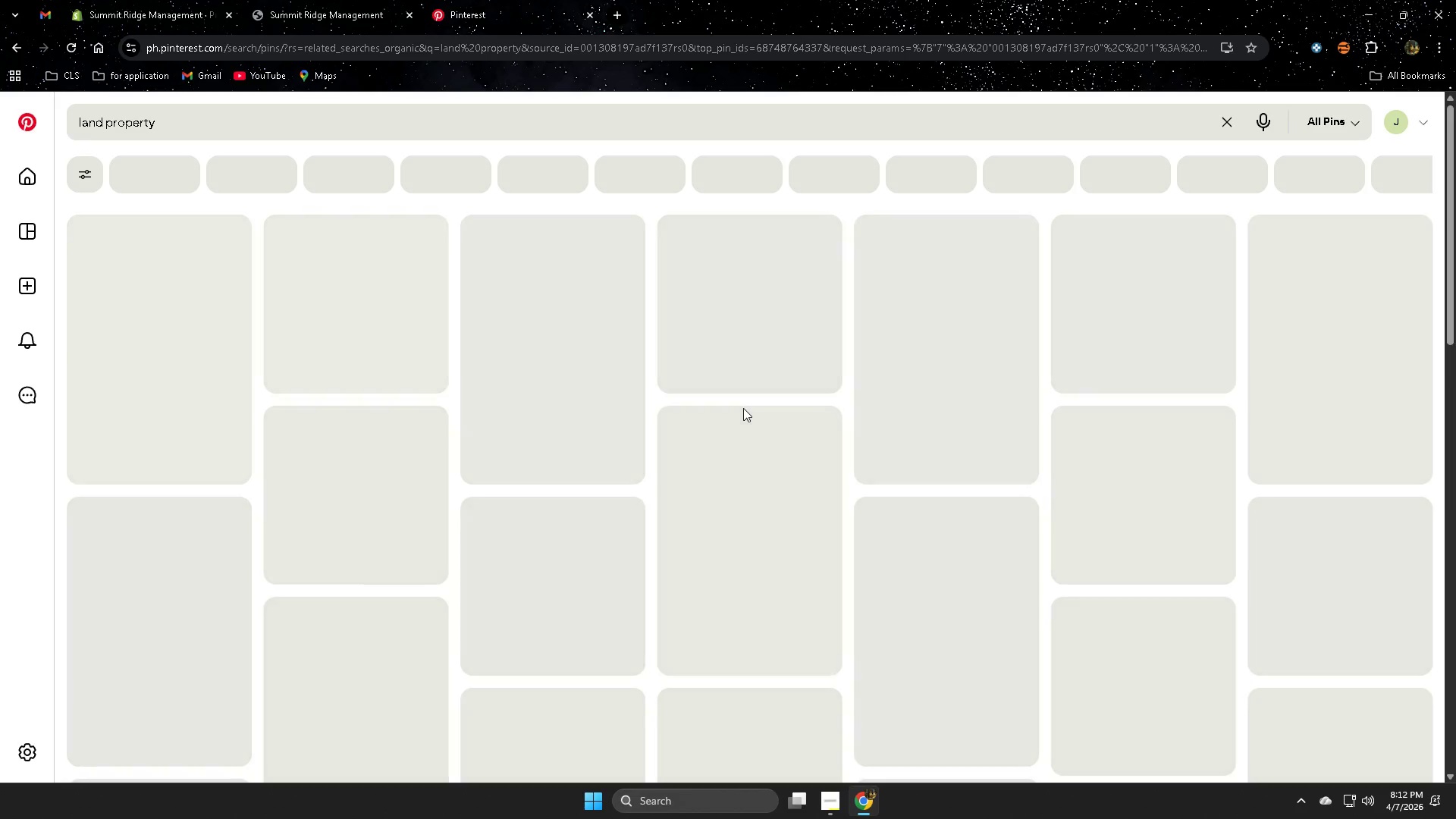 
mouse_move([1062, 466])
 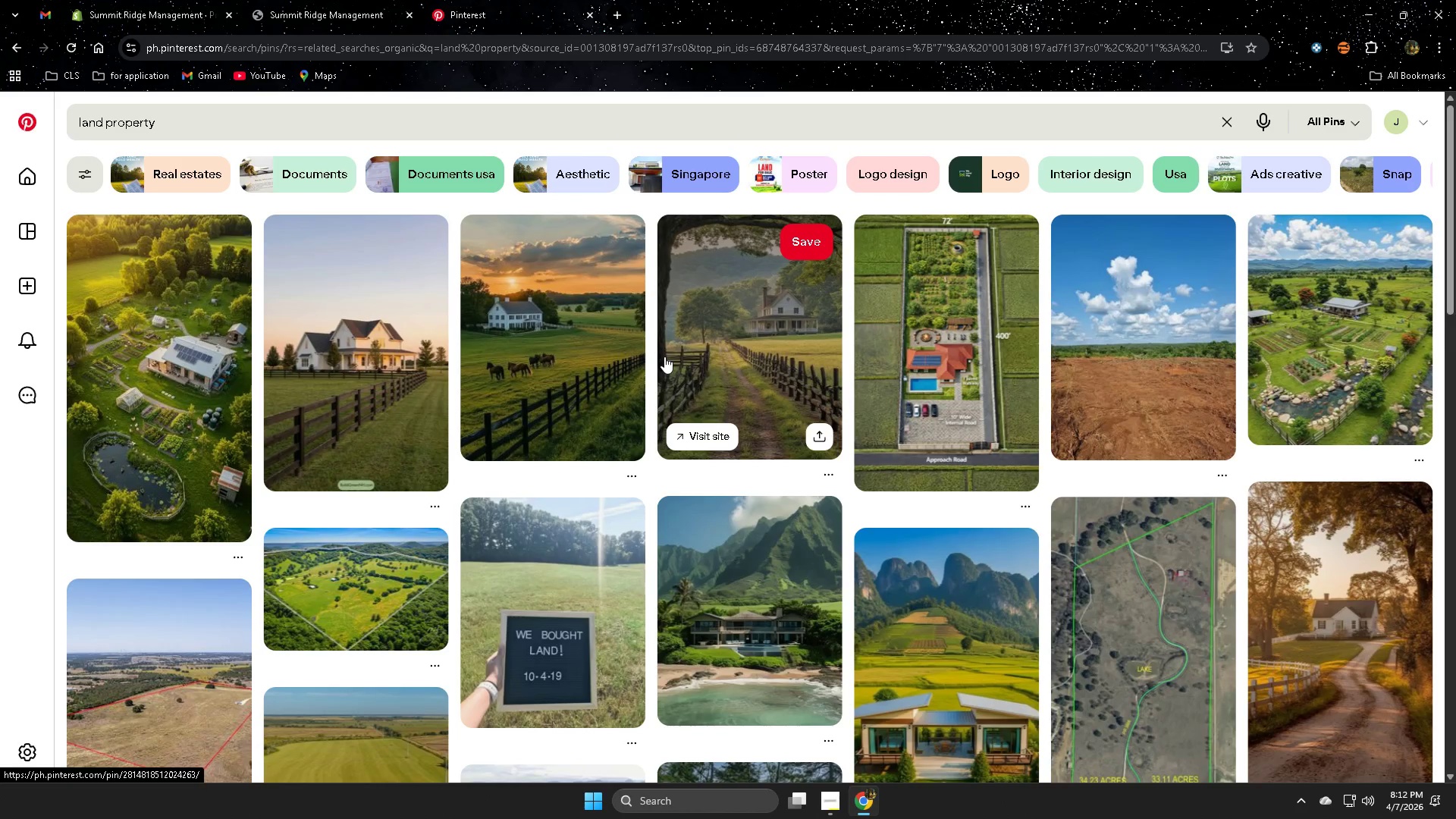 
scroll: coordinate [966, 574], scroll_direction: down, amount: 10.0
 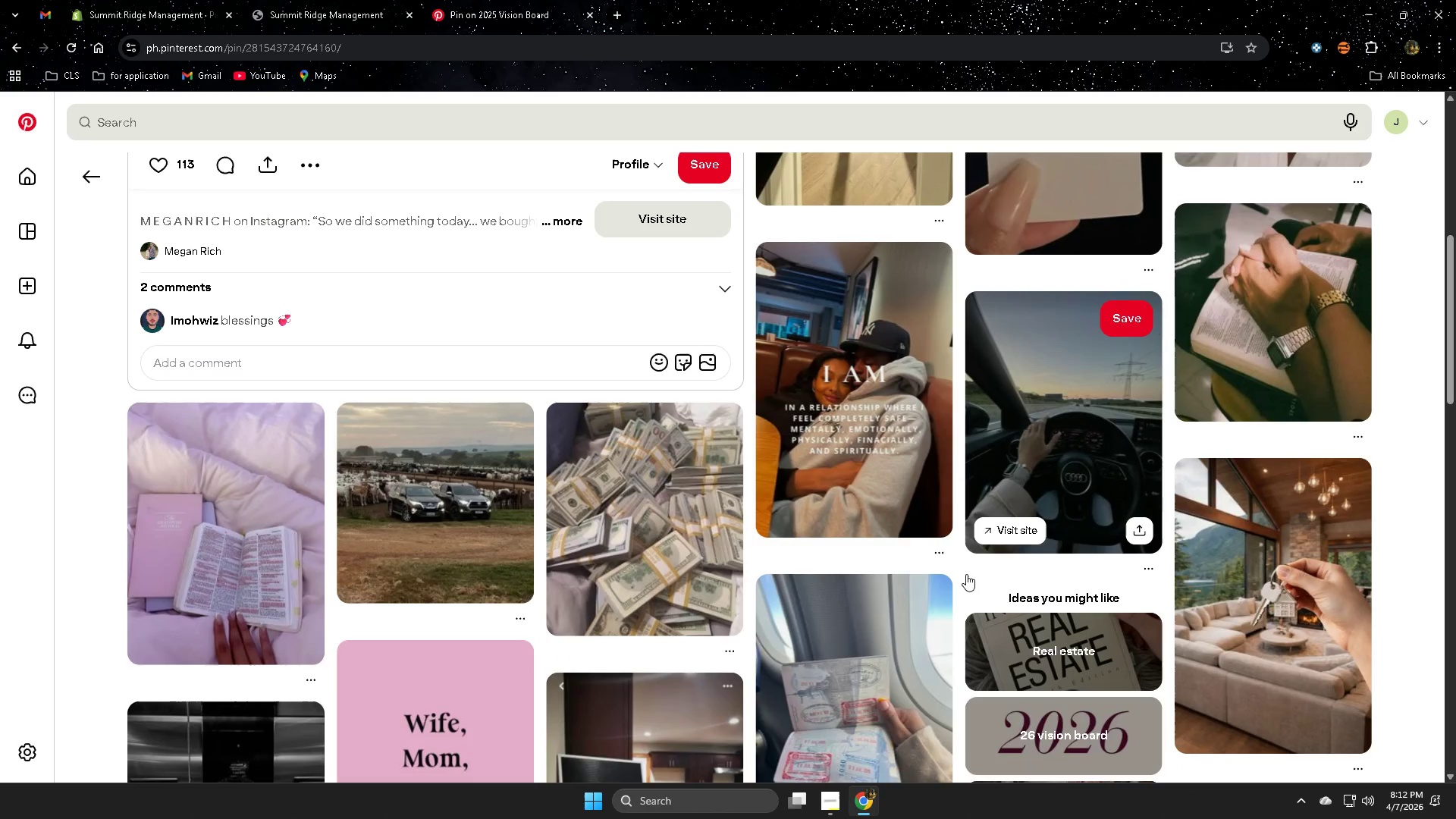 
scroll: coordinate [967, 571], scroll_direction: up, amount: 4.0
 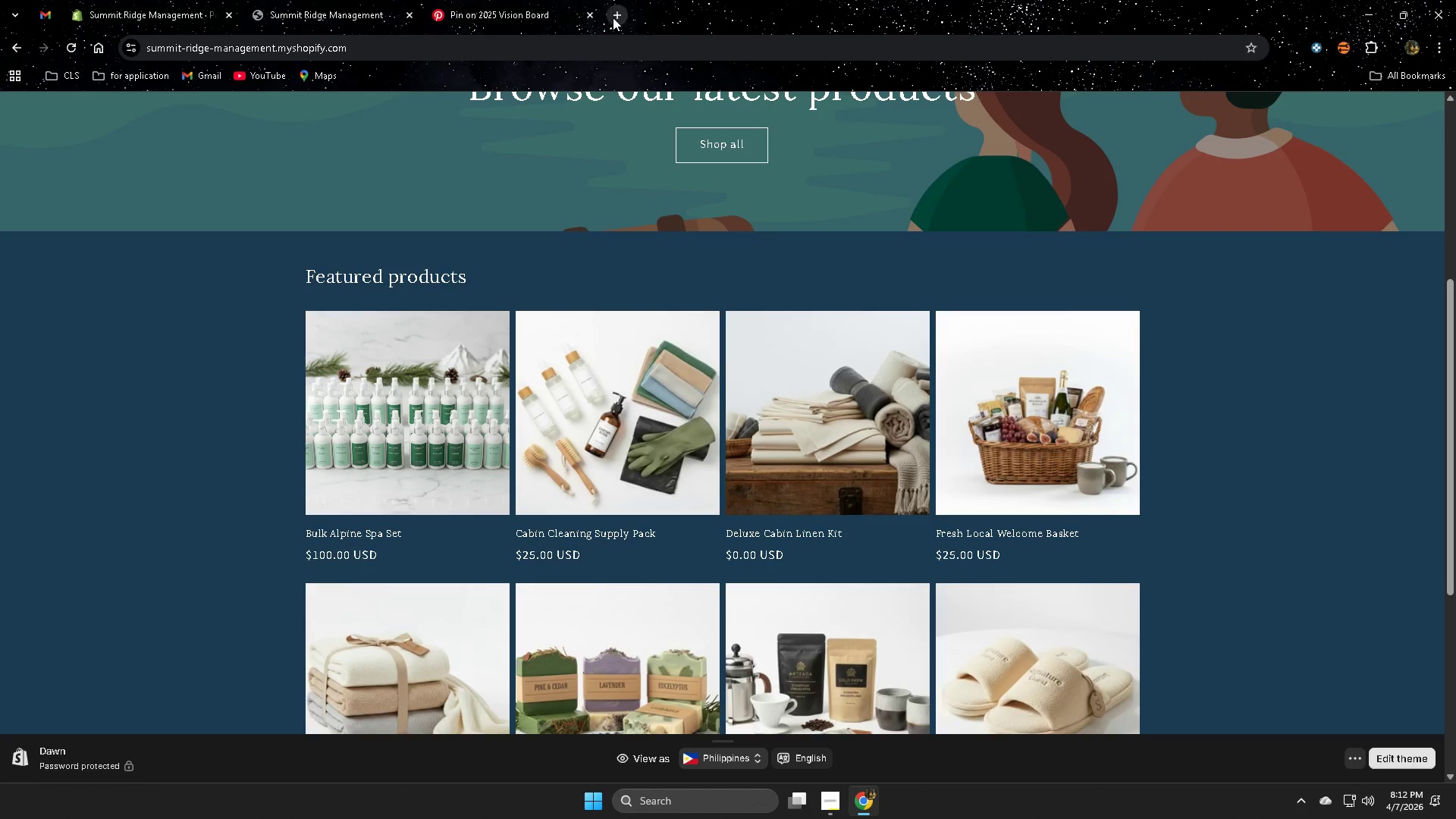 
left_click([613, 17])
 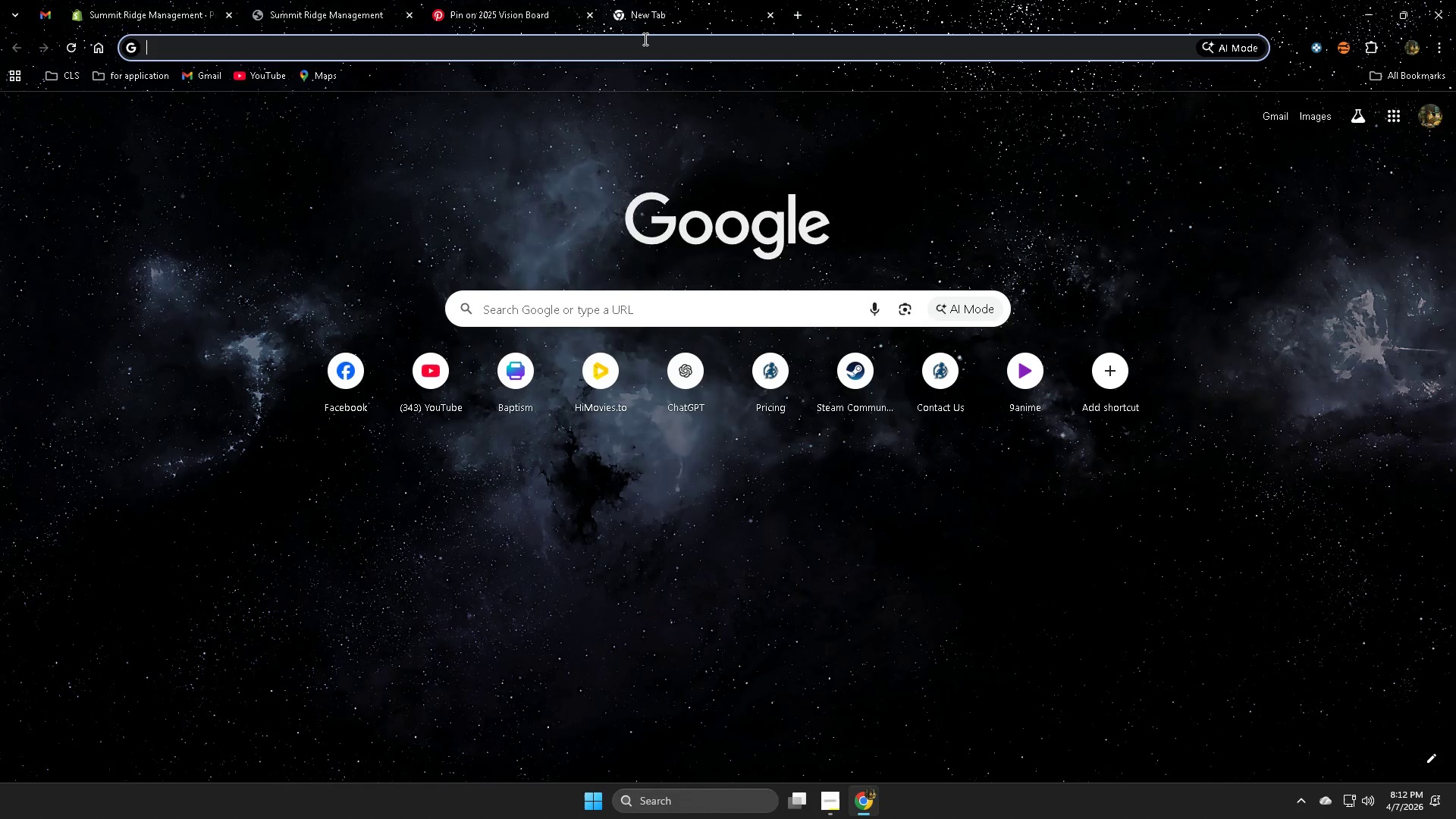 
type(sho)
 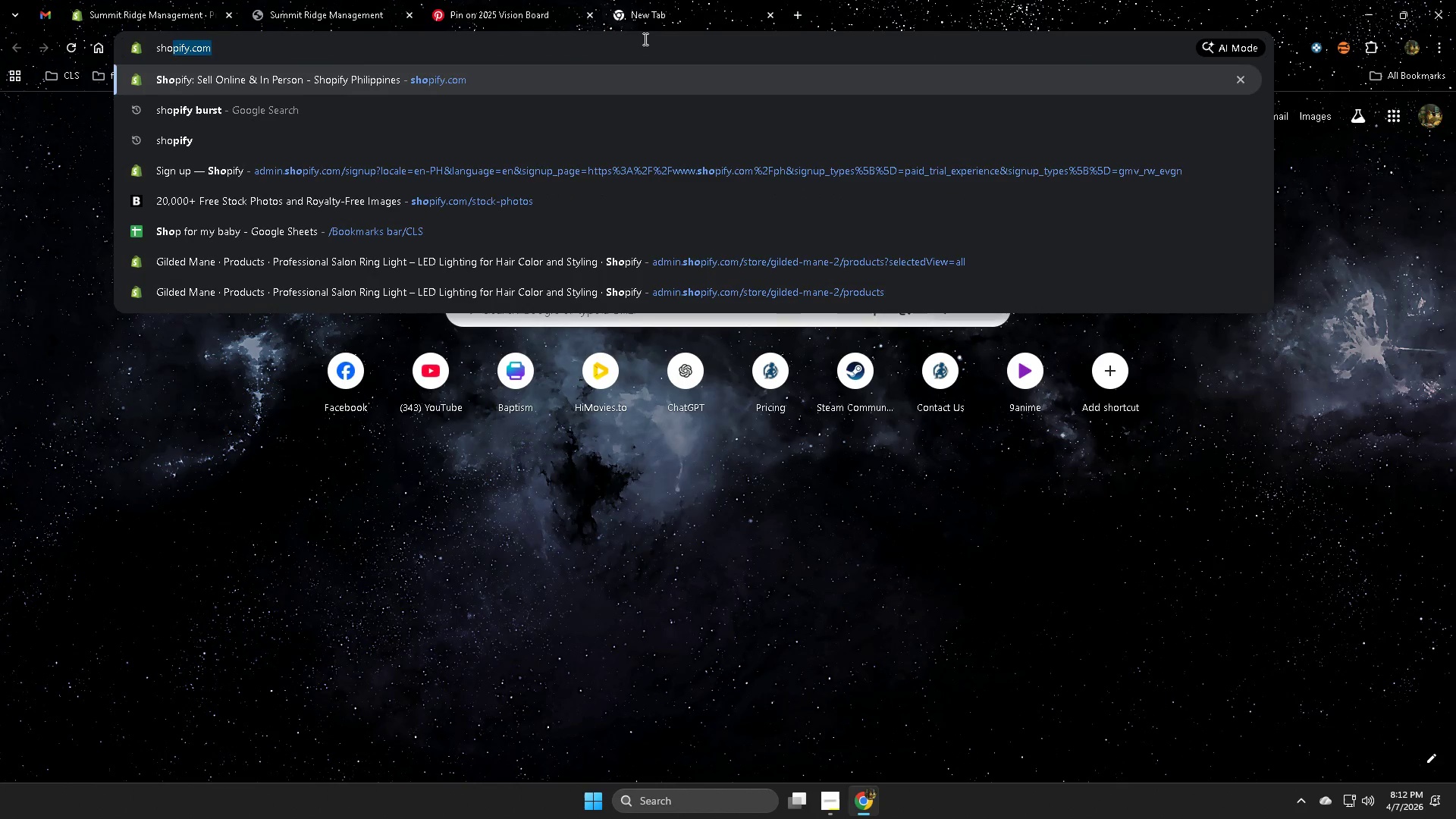 
key(ArrowRight)
 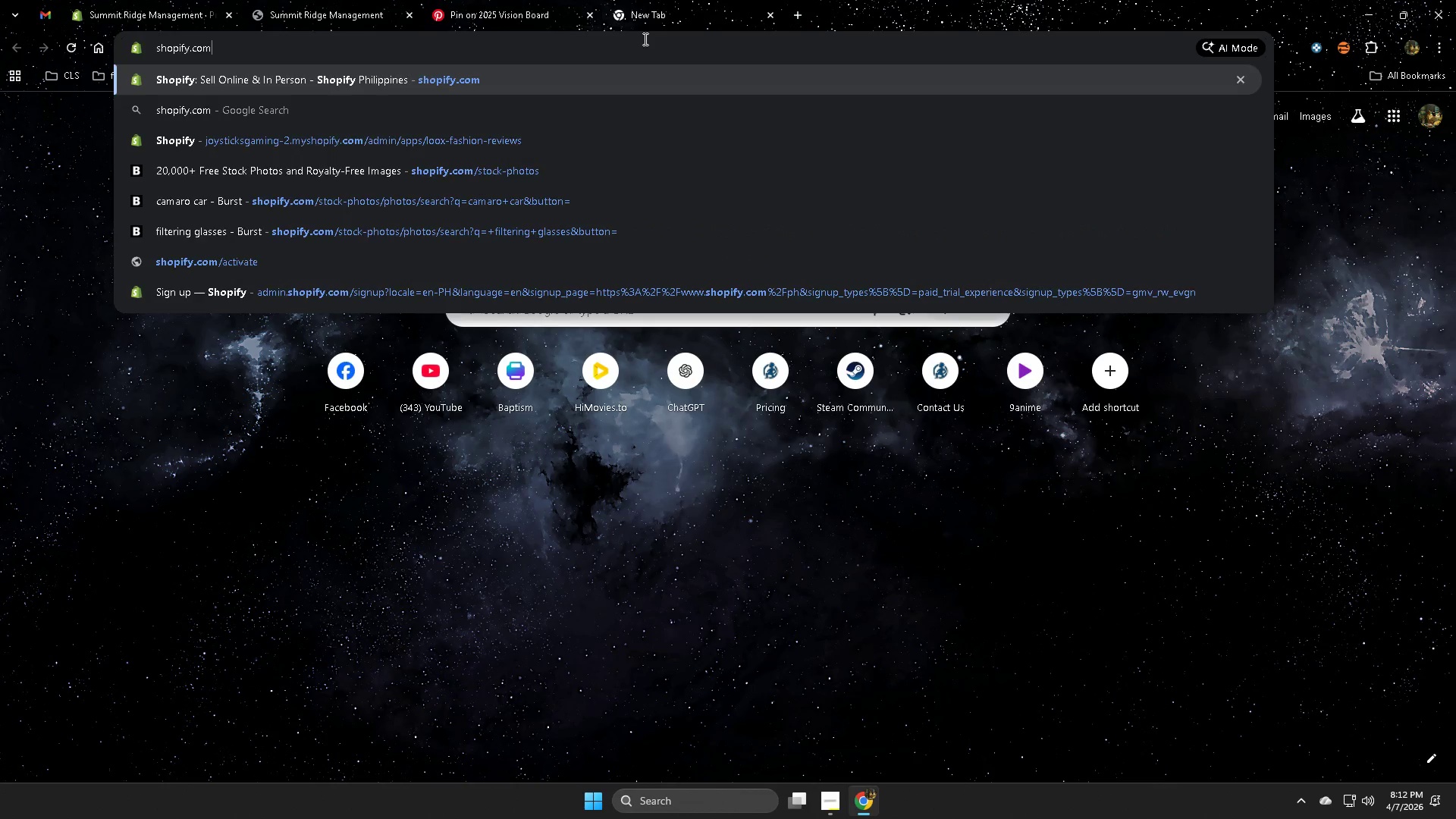 
key(Backspace)
key(Backspace)
key(Backspace)
key(Backspace)
type( bur)
 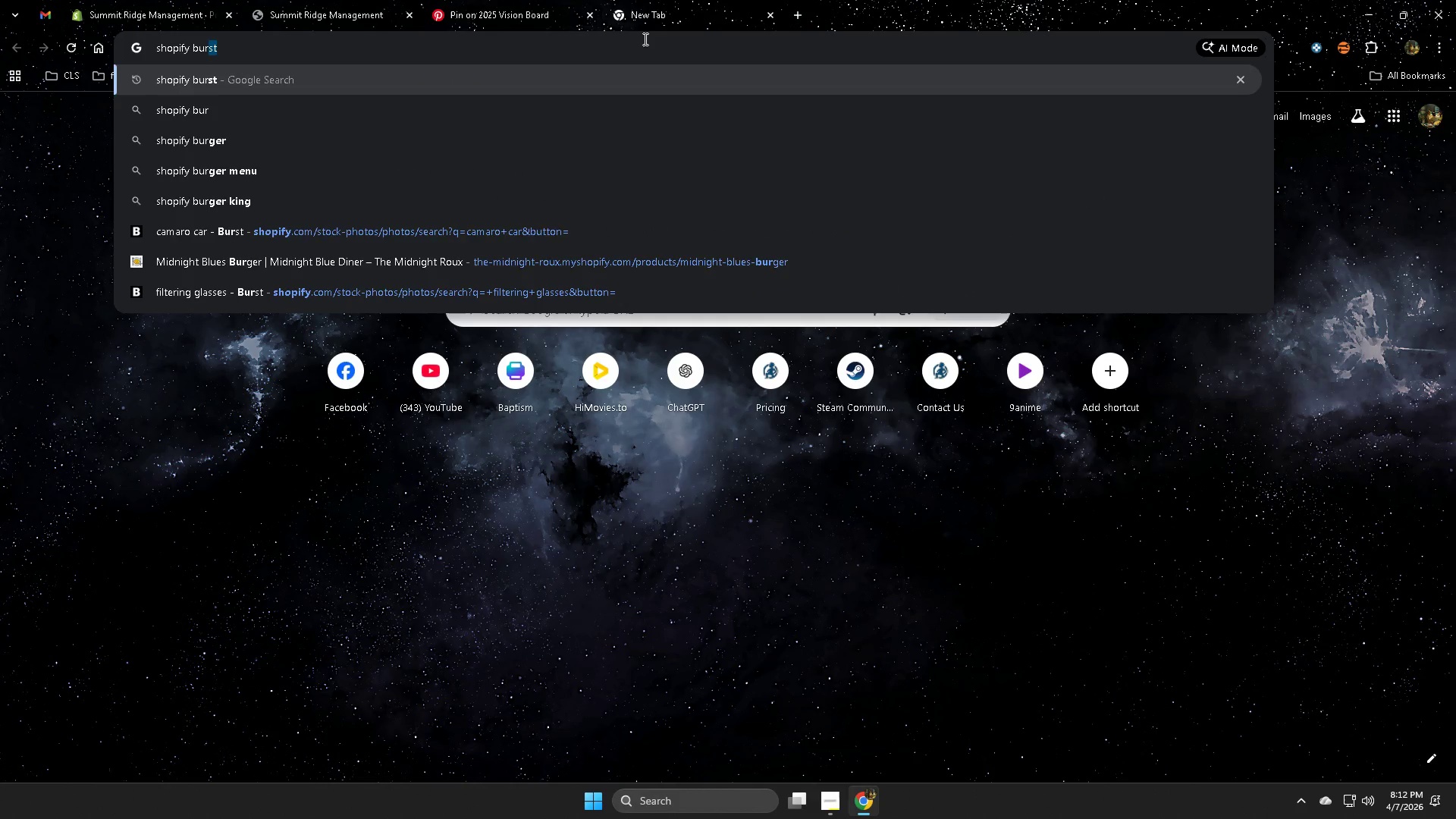 
key(ArrowRight)
 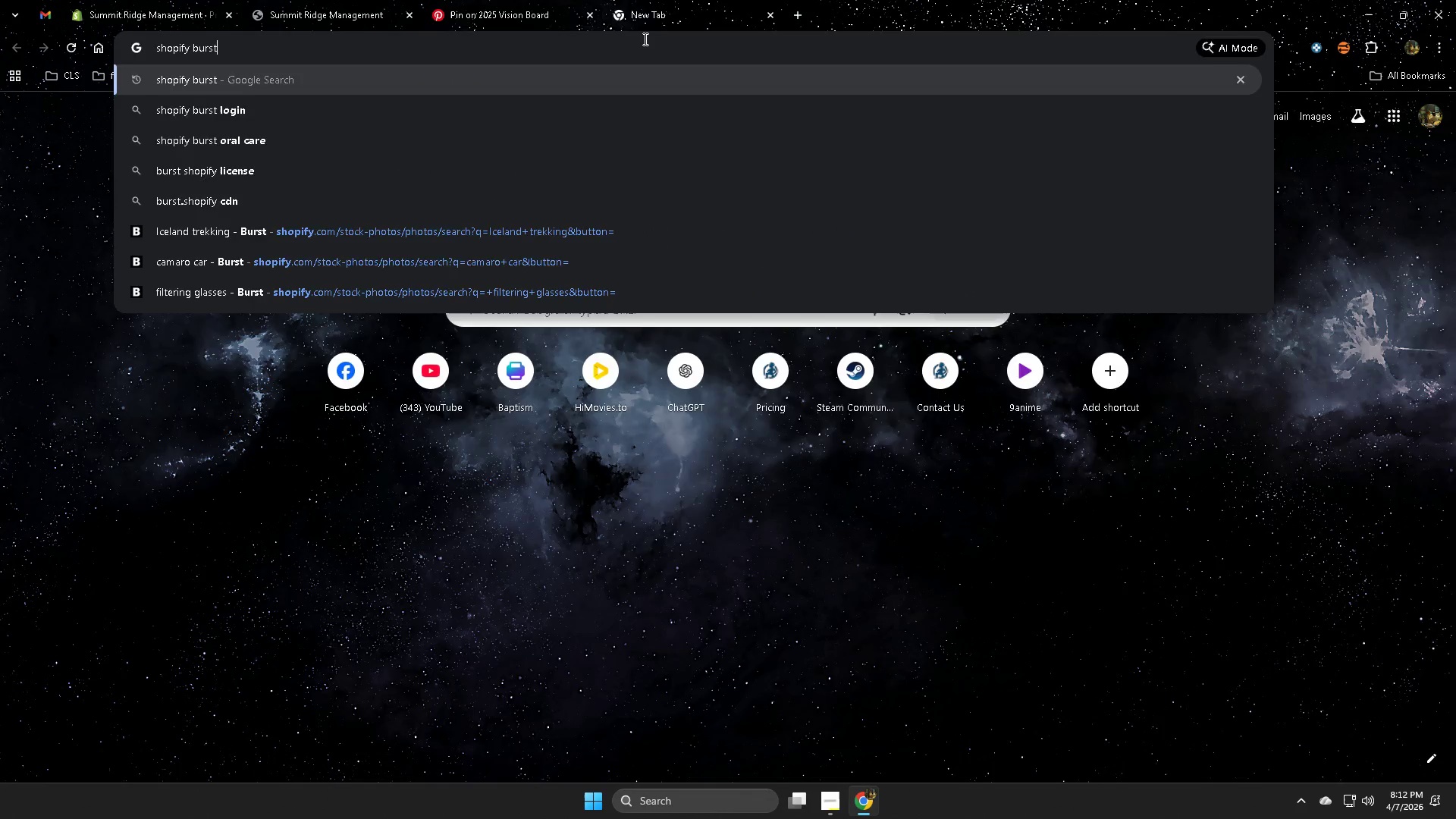 
key(Enter)
 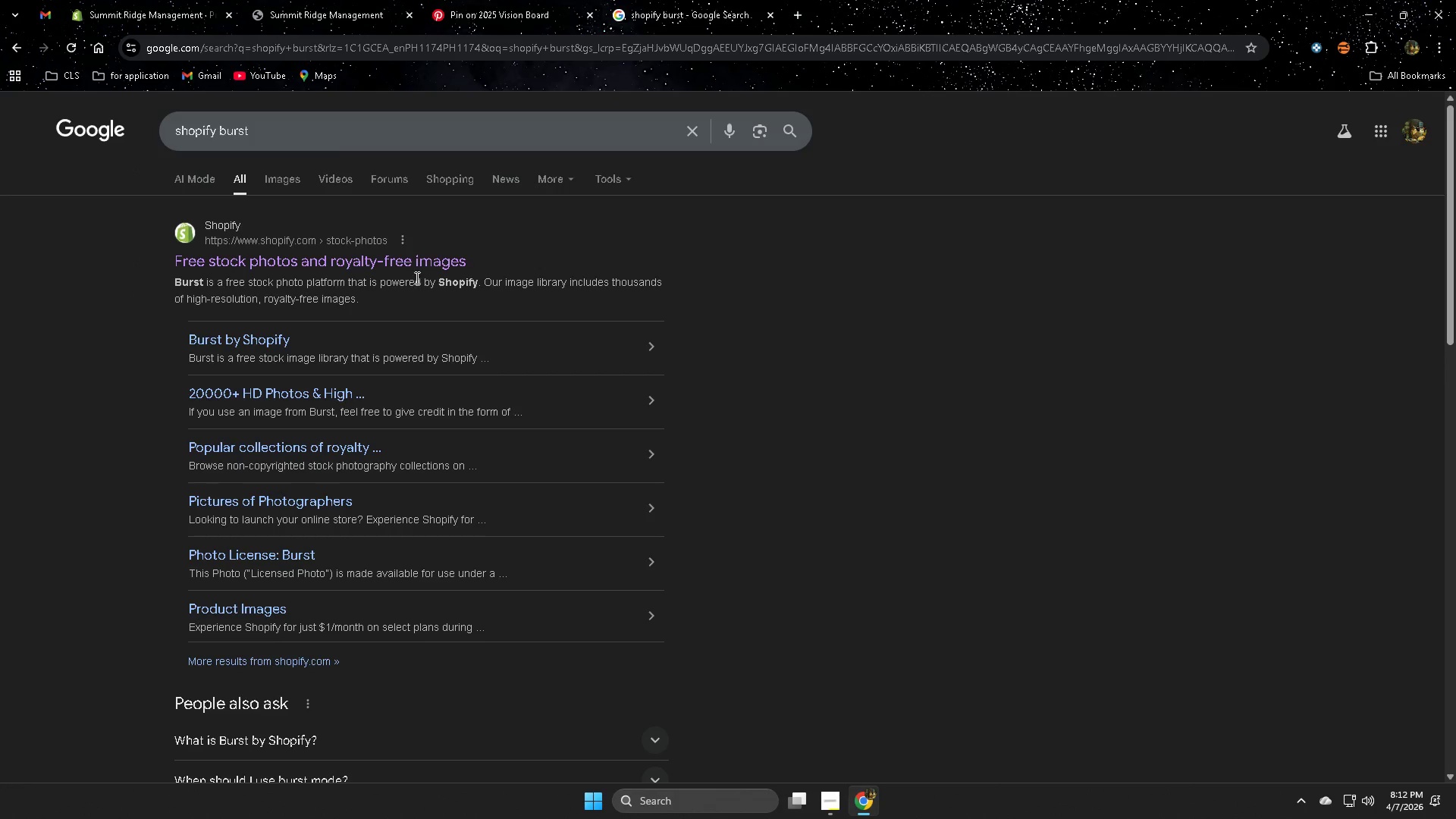 
left_click([827, 802])